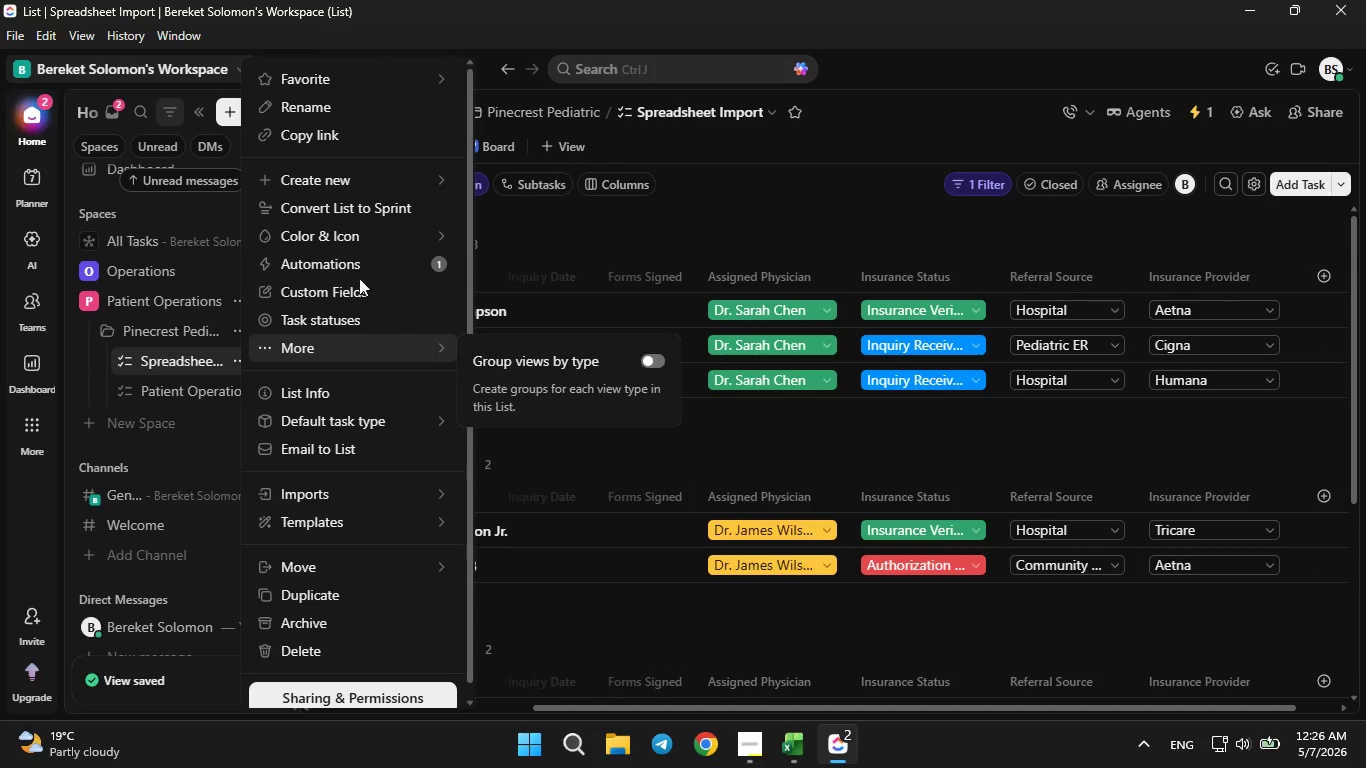 
left_click([348, 289])
 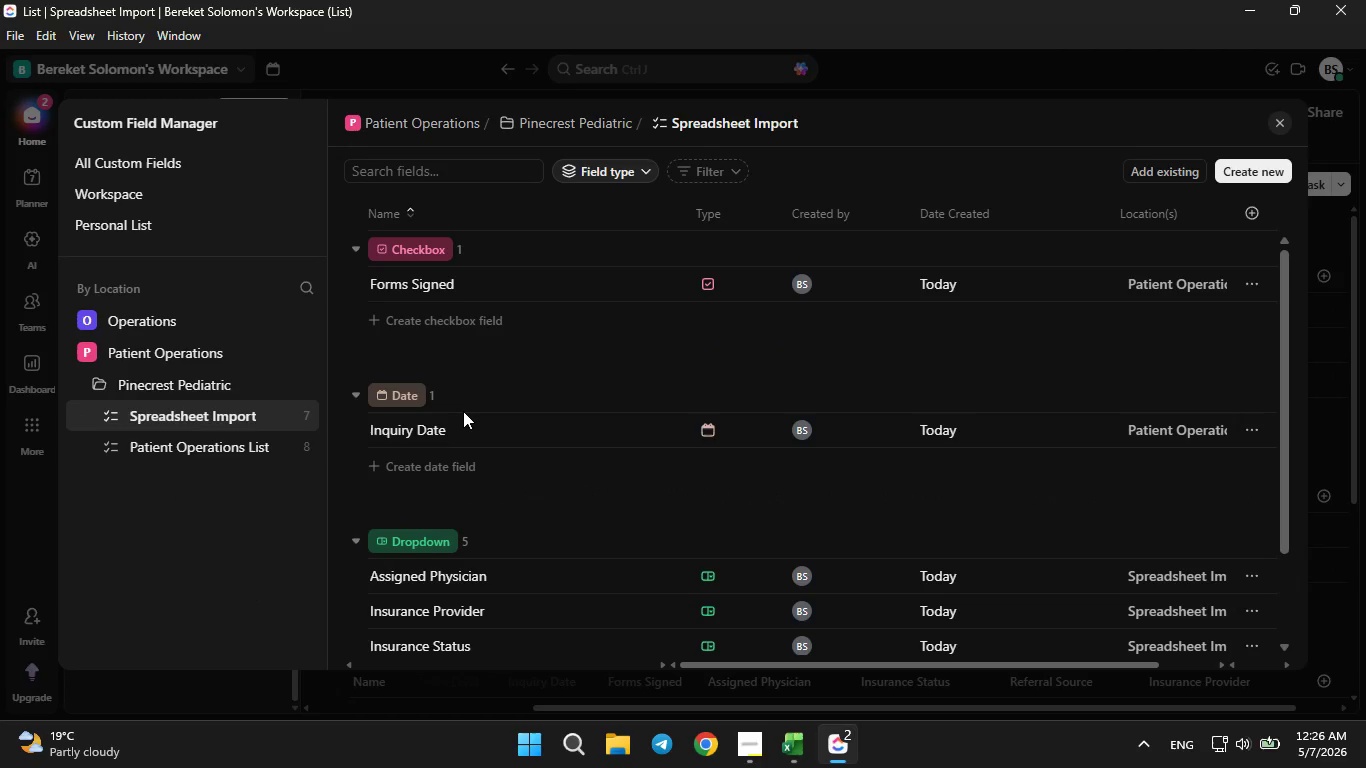 
scroll: coordinate [461, 414], scroll_direction: down, amount: 1.0
 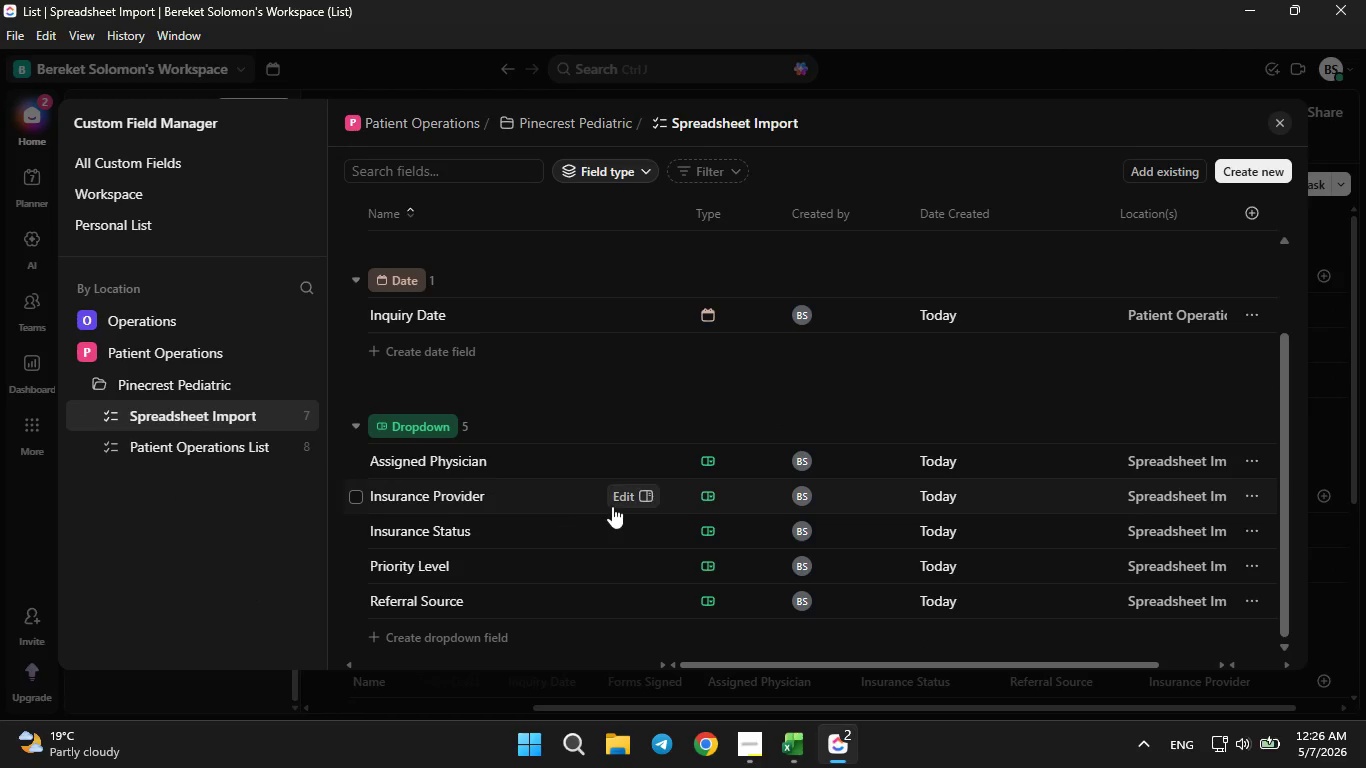 
left_click([616, 499])
 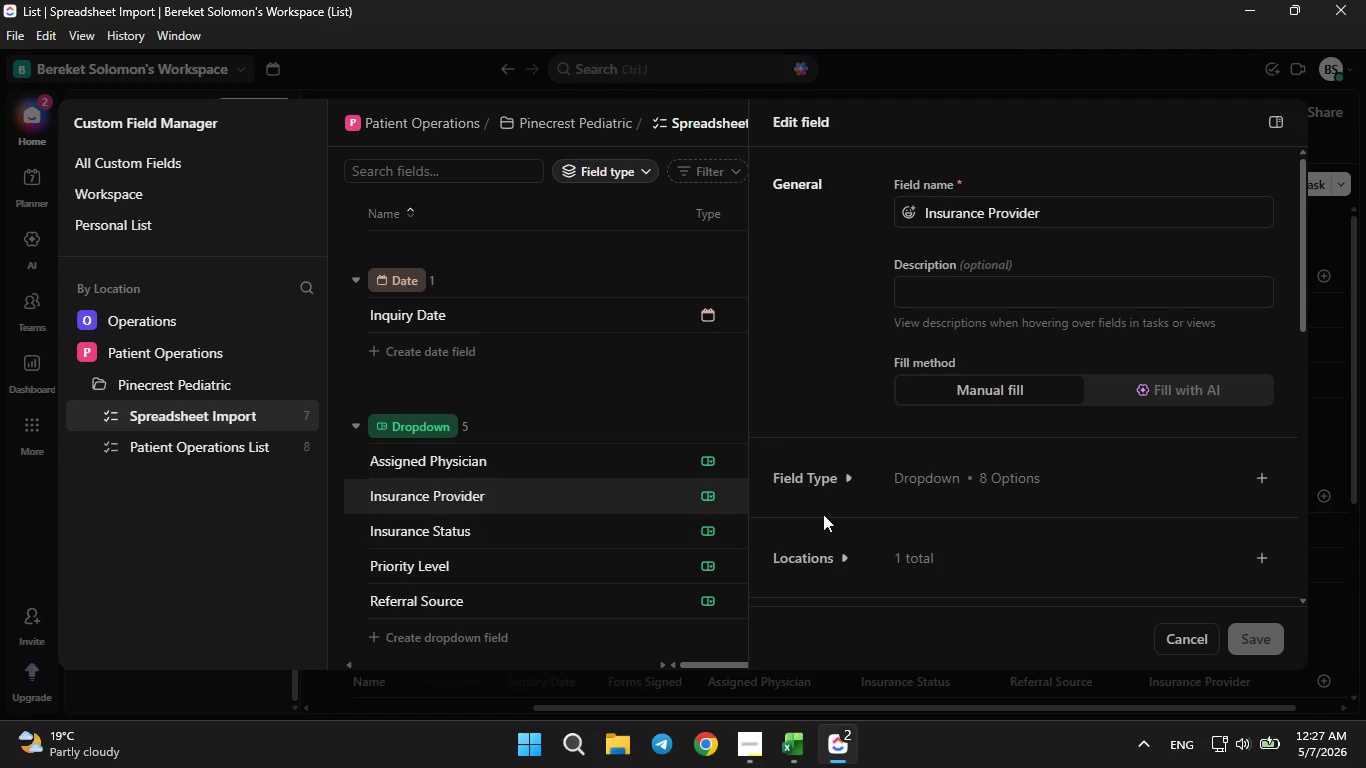 
left_click([833, 482])
 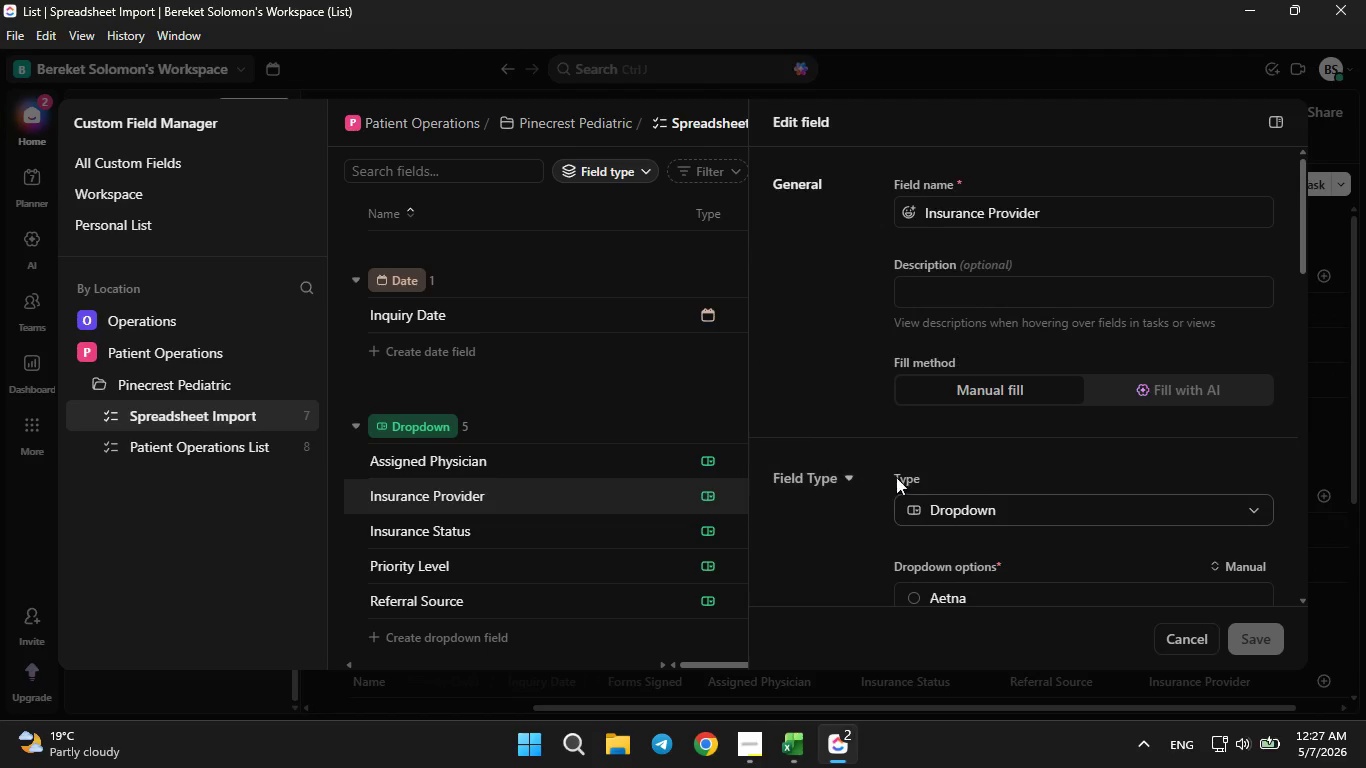 
scroll: coordinate [910, 474], scroll_direction: down, amount: 3.0
 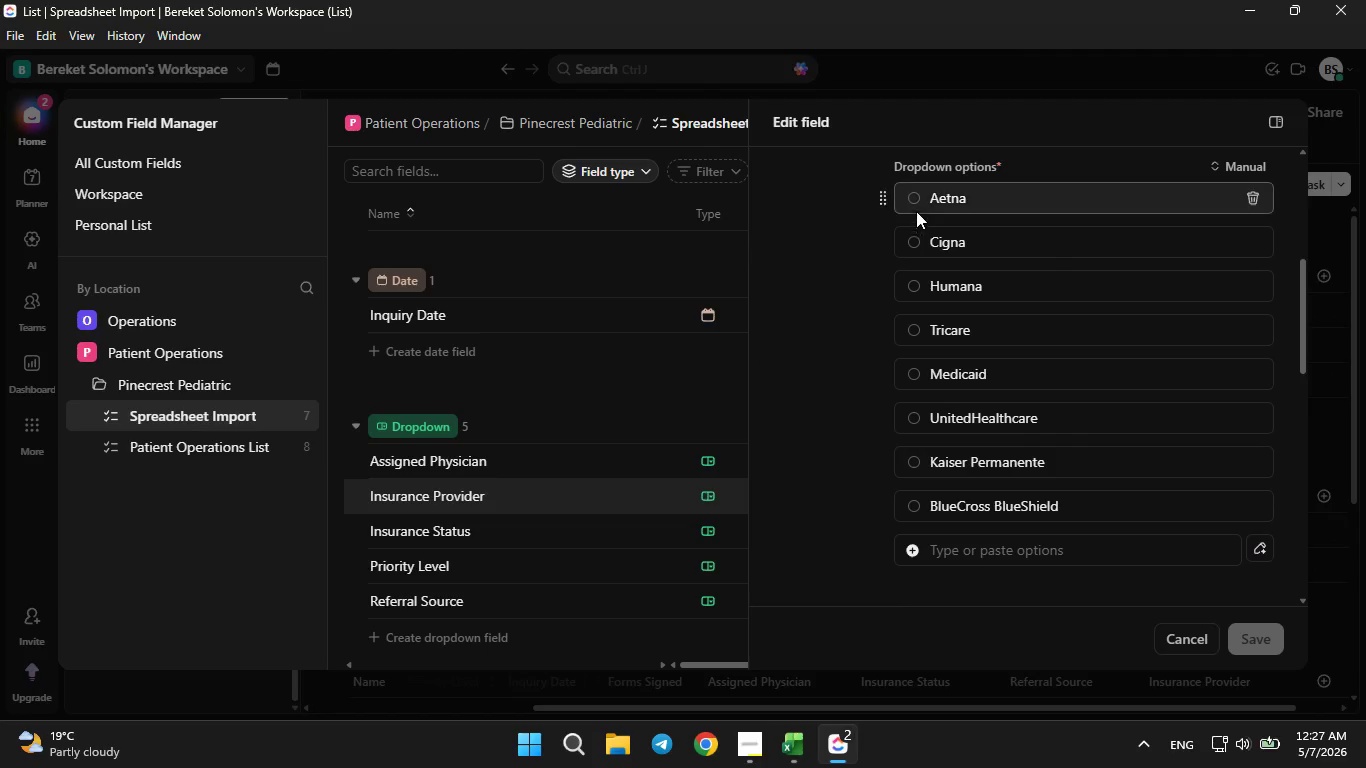 
left_click([918, 201])
 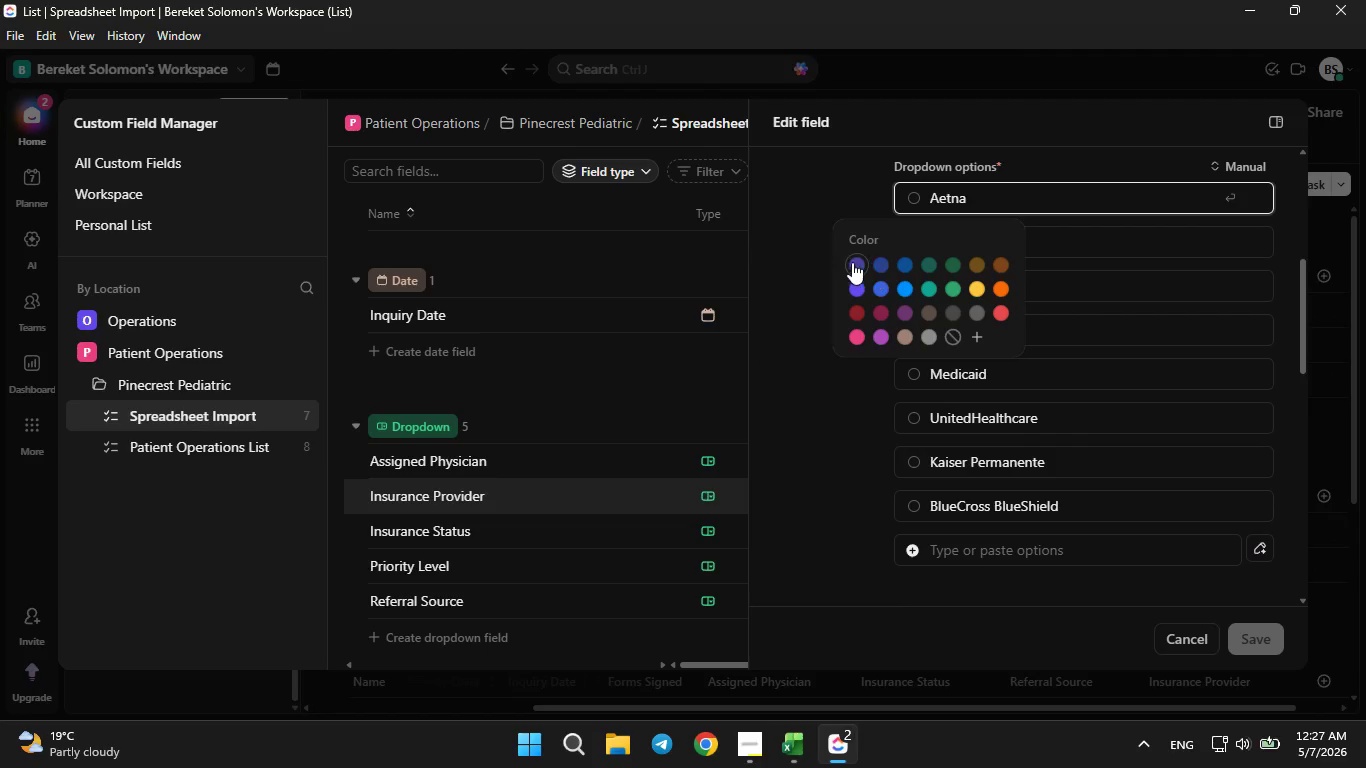 
left_click([852, 260])
 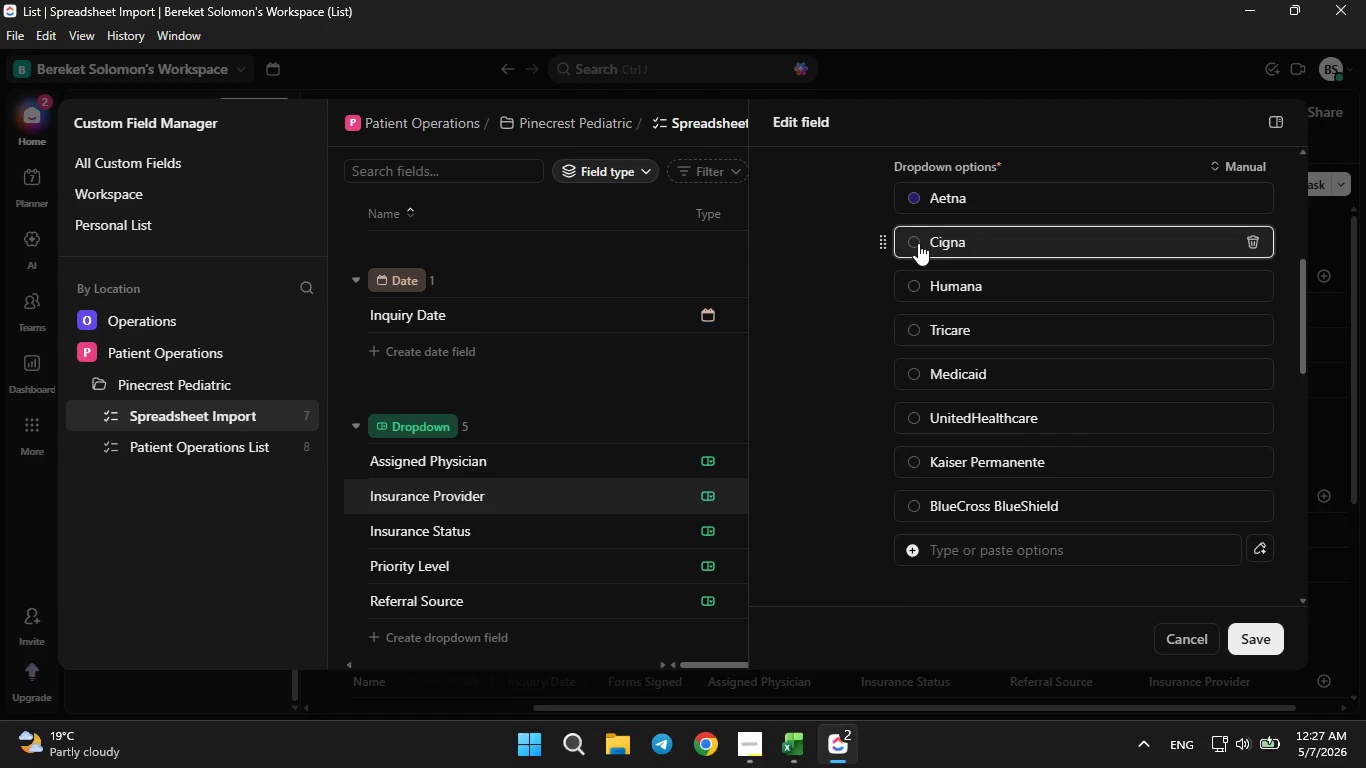 
left_click([918, 243])
 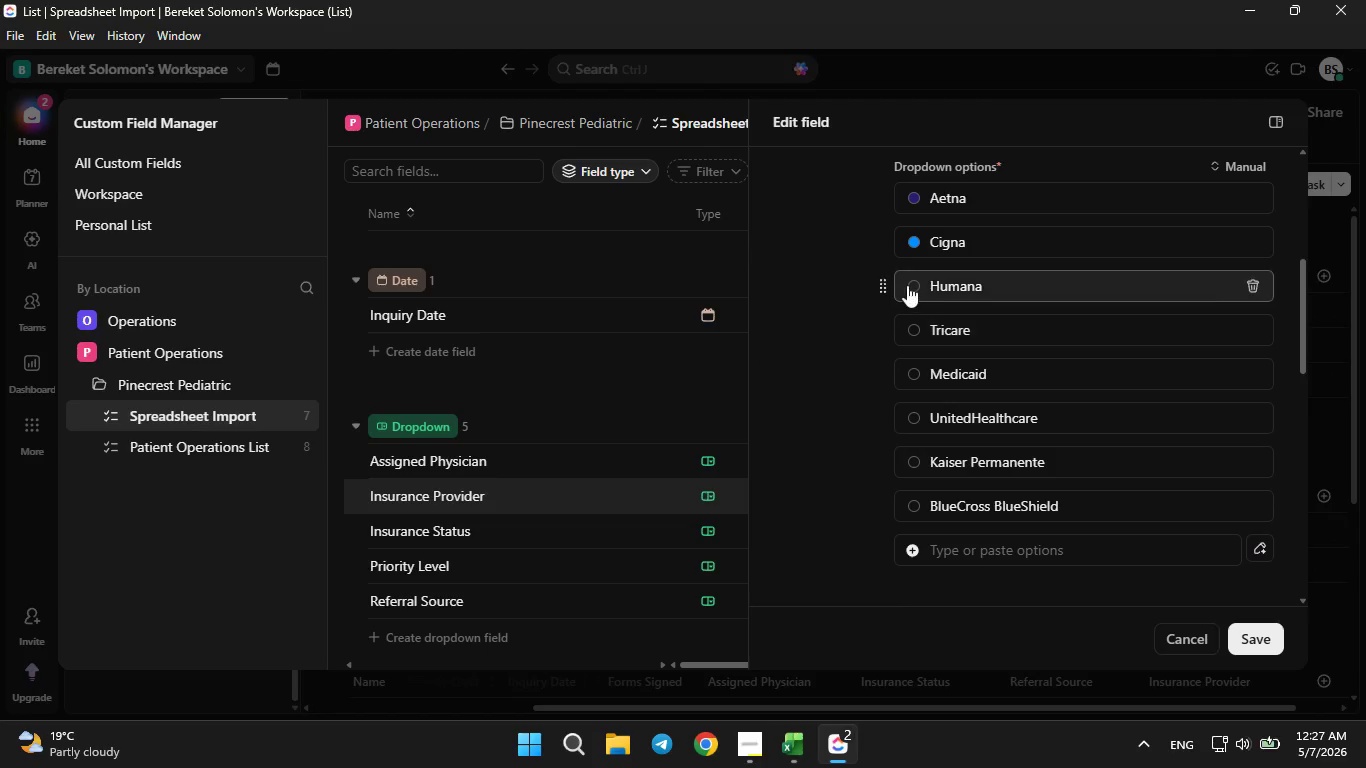 
left_click([907, 285])
 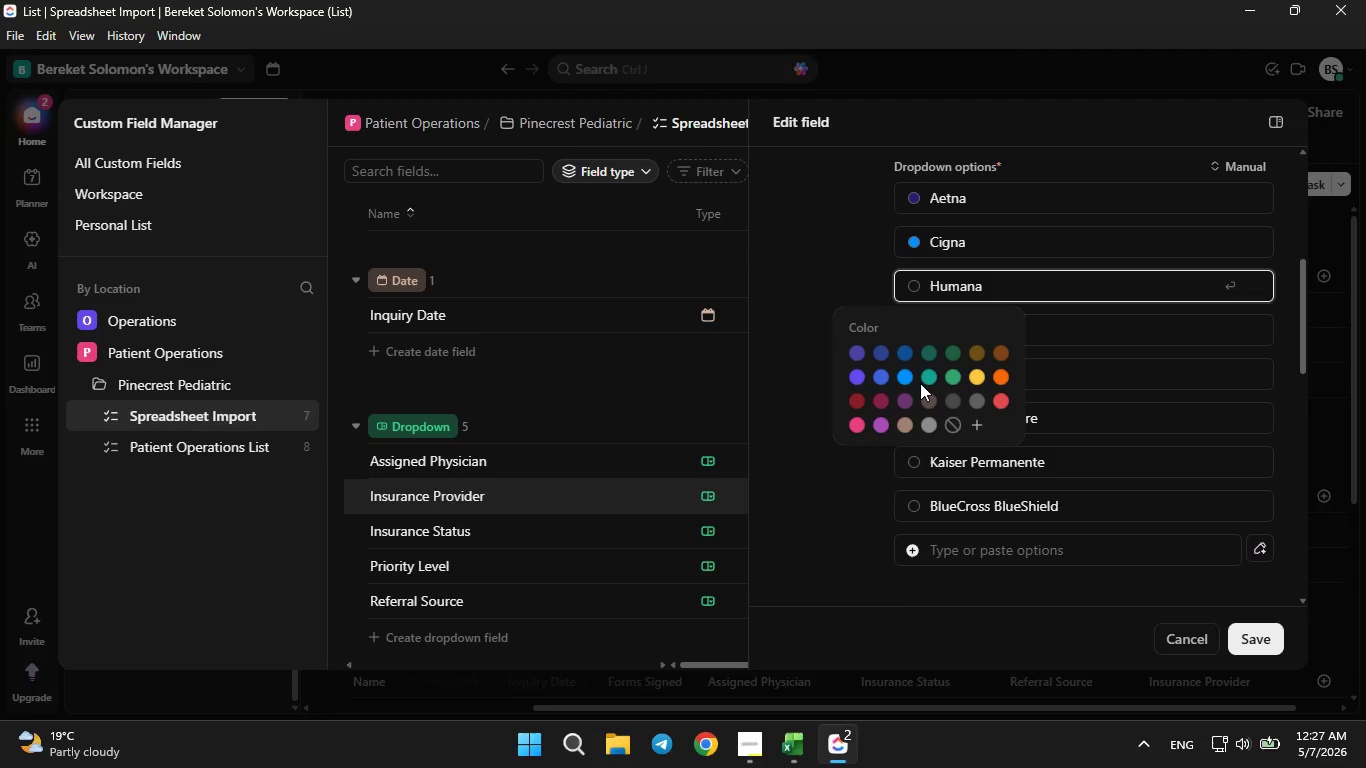 
left_click([921, 378])
 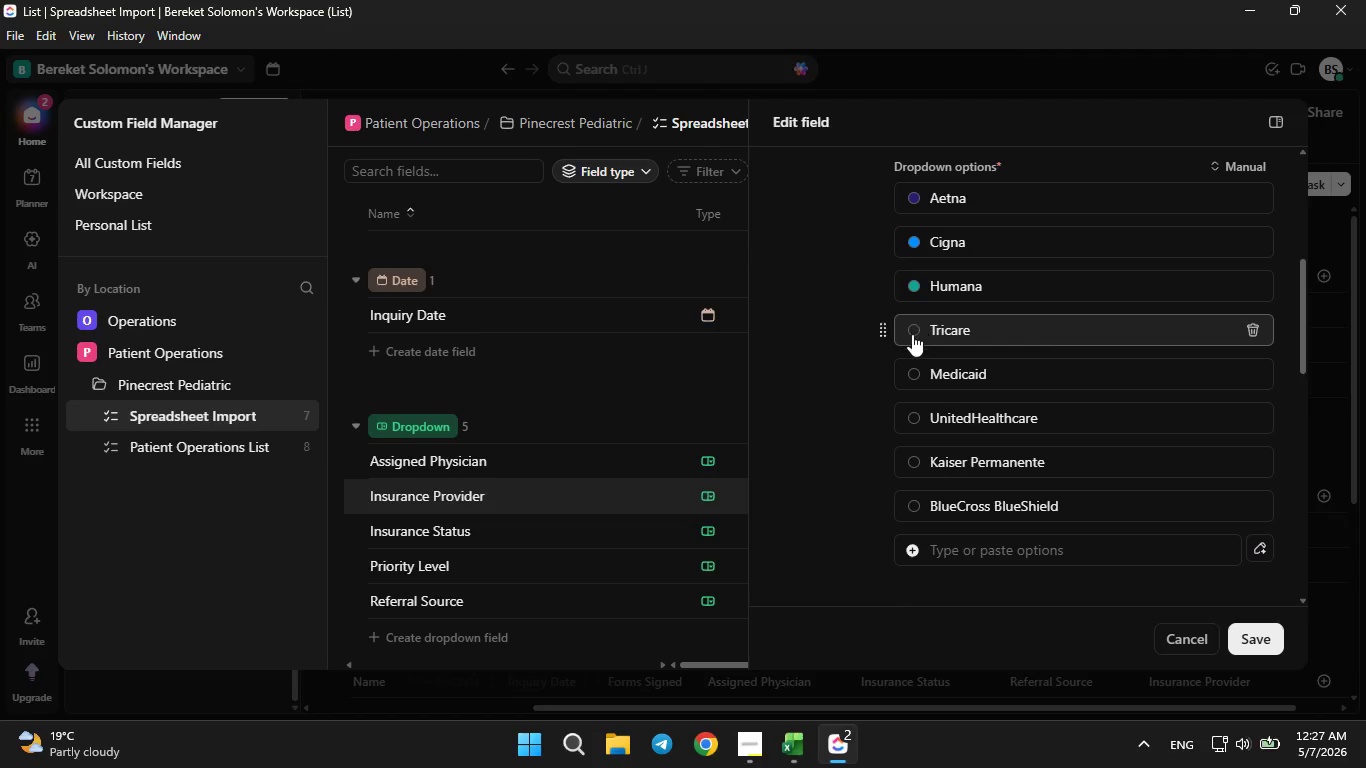 
left_click([911, 335])
 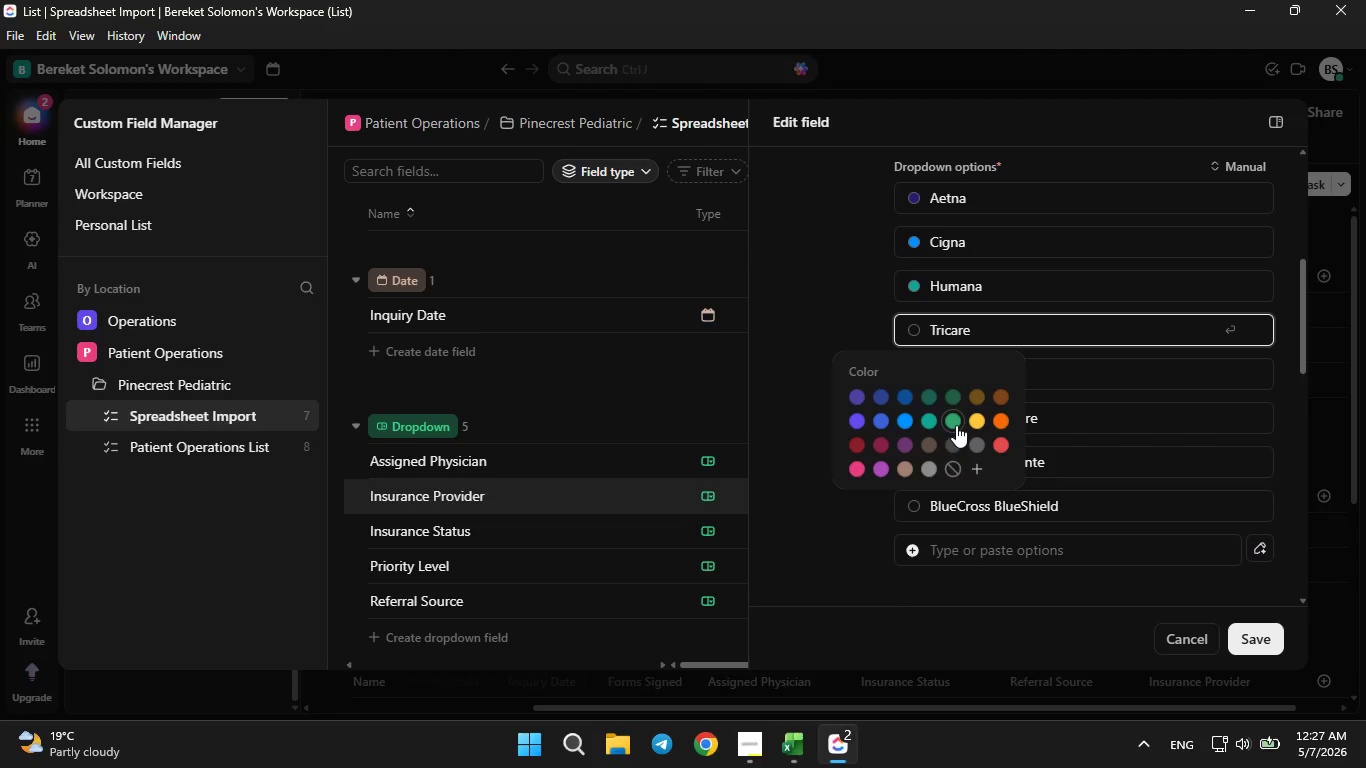 
left_click([956, 425])
 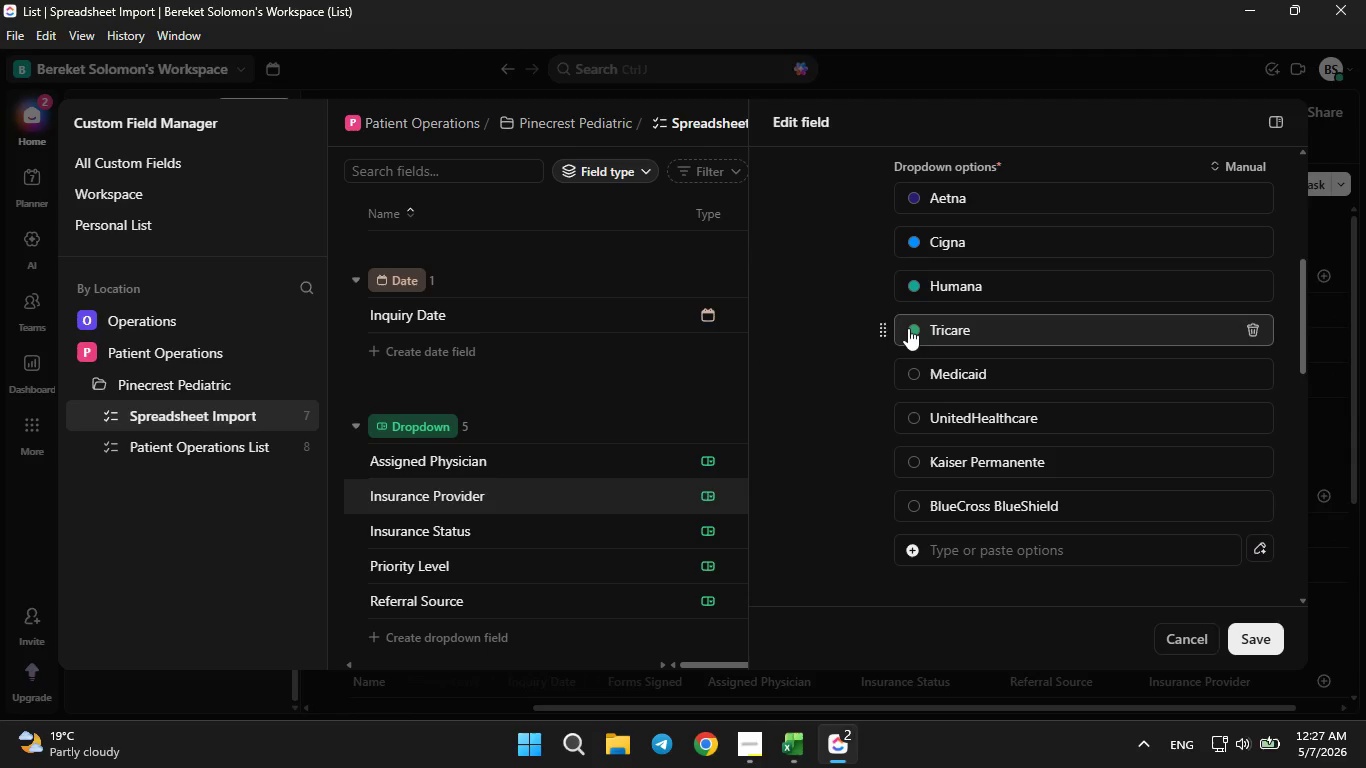 
left_click([908, 326])
 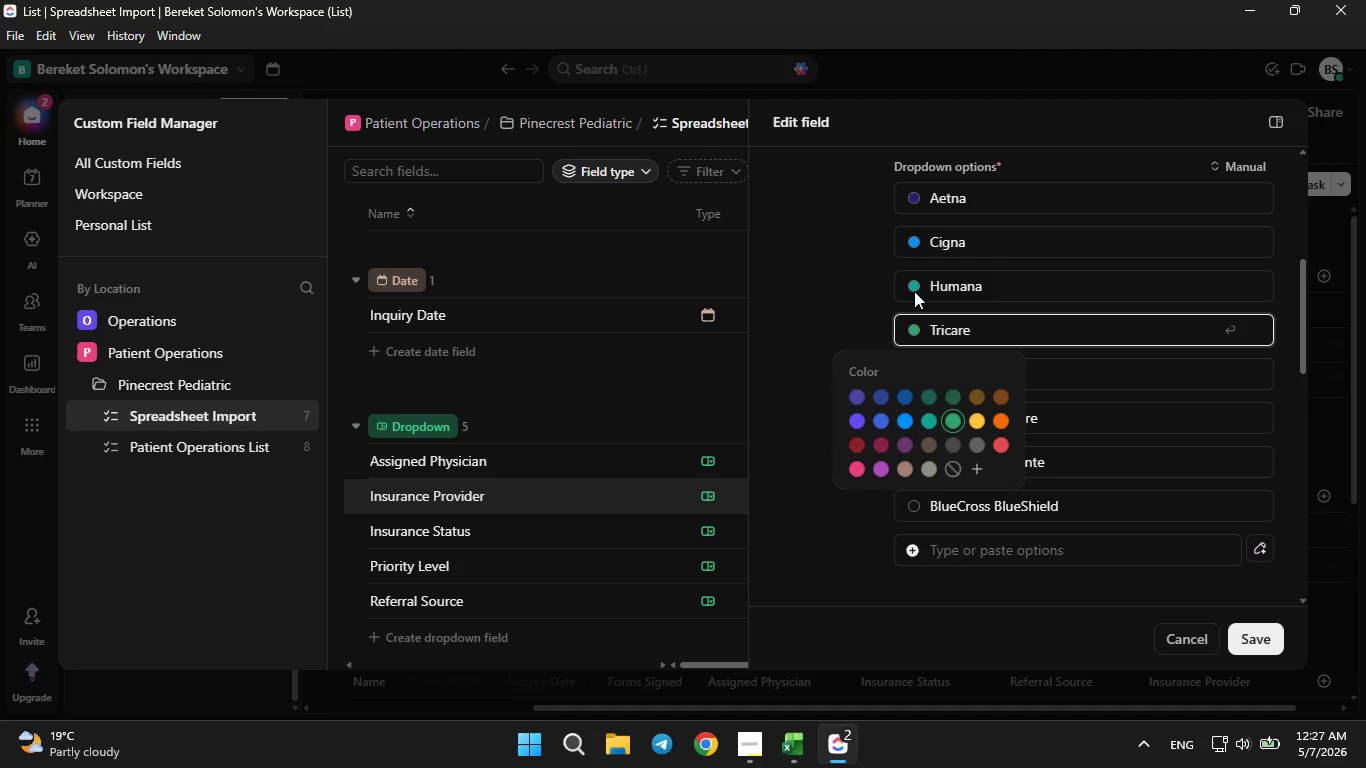 
left_click([914, 291])
 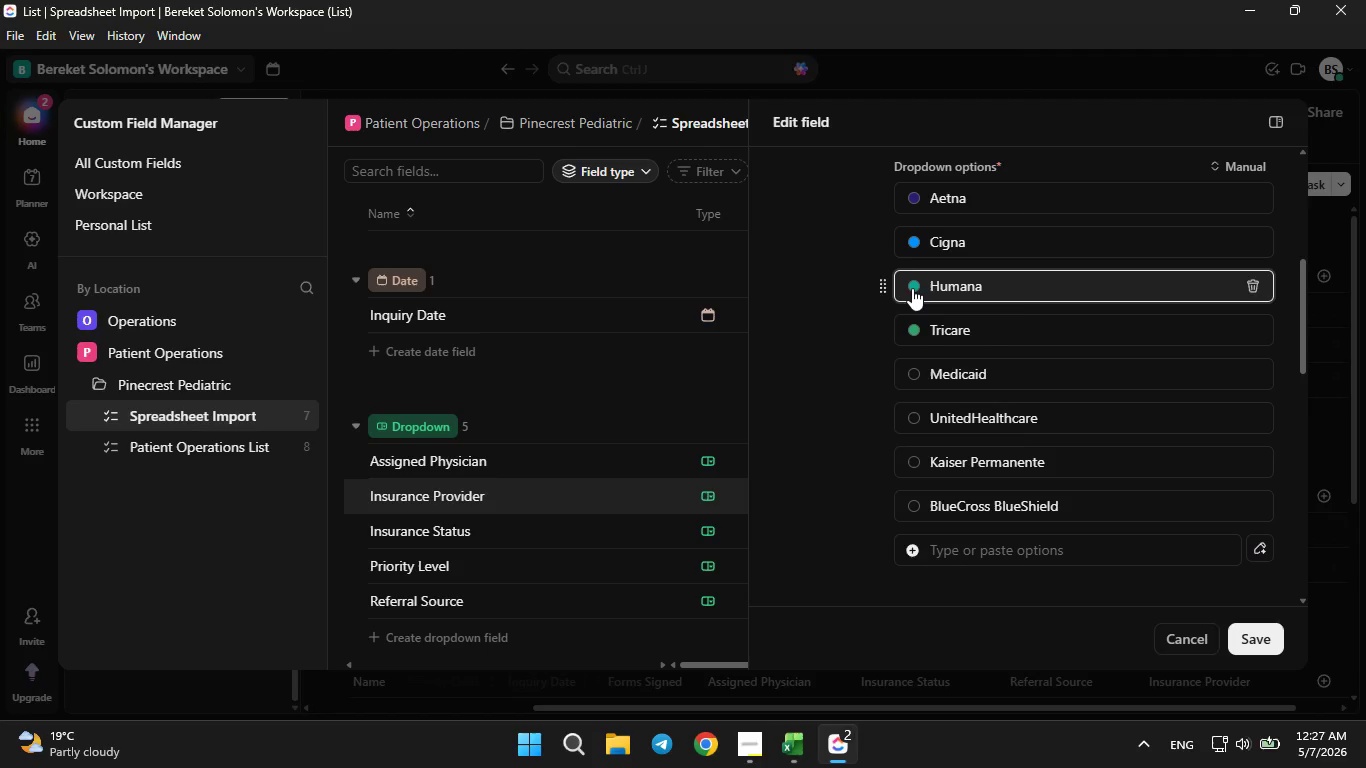 
double_click([912, 288])
 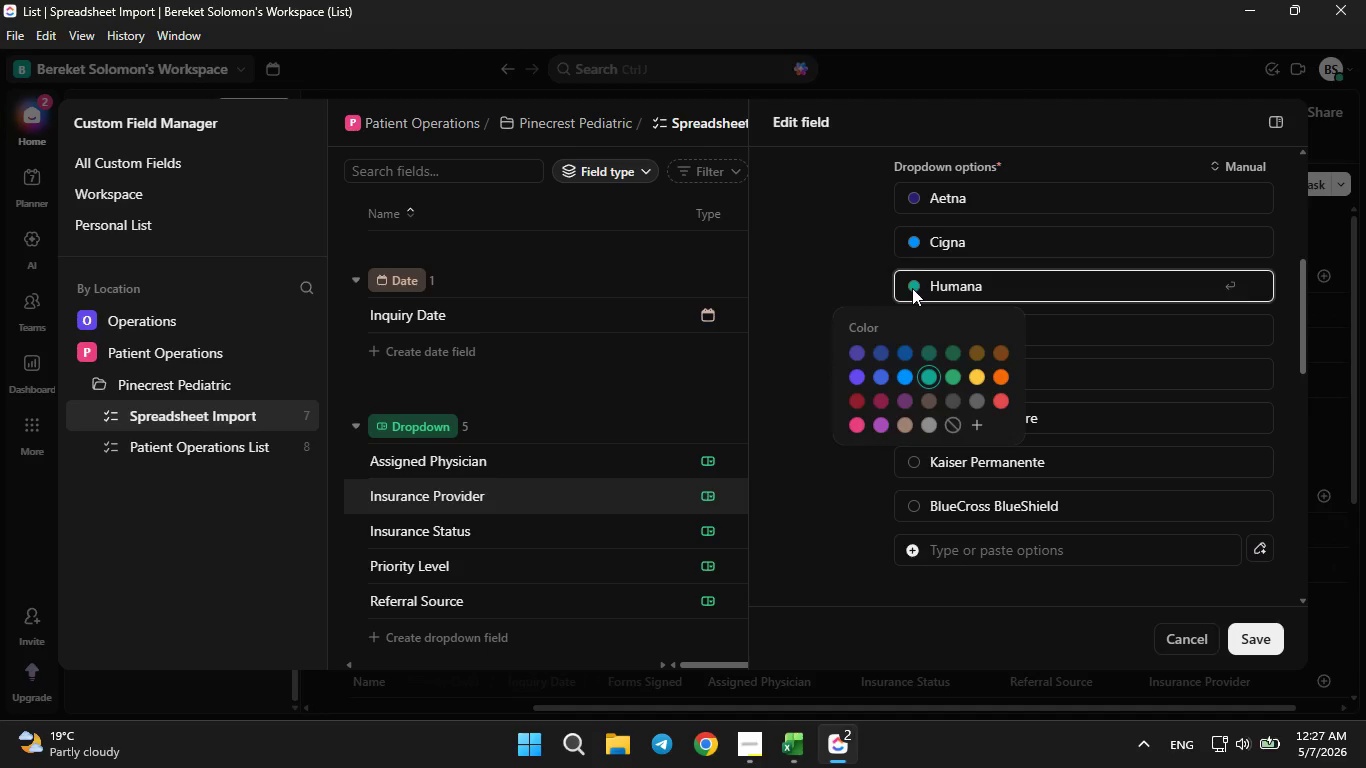 
left_click([912, 288])
 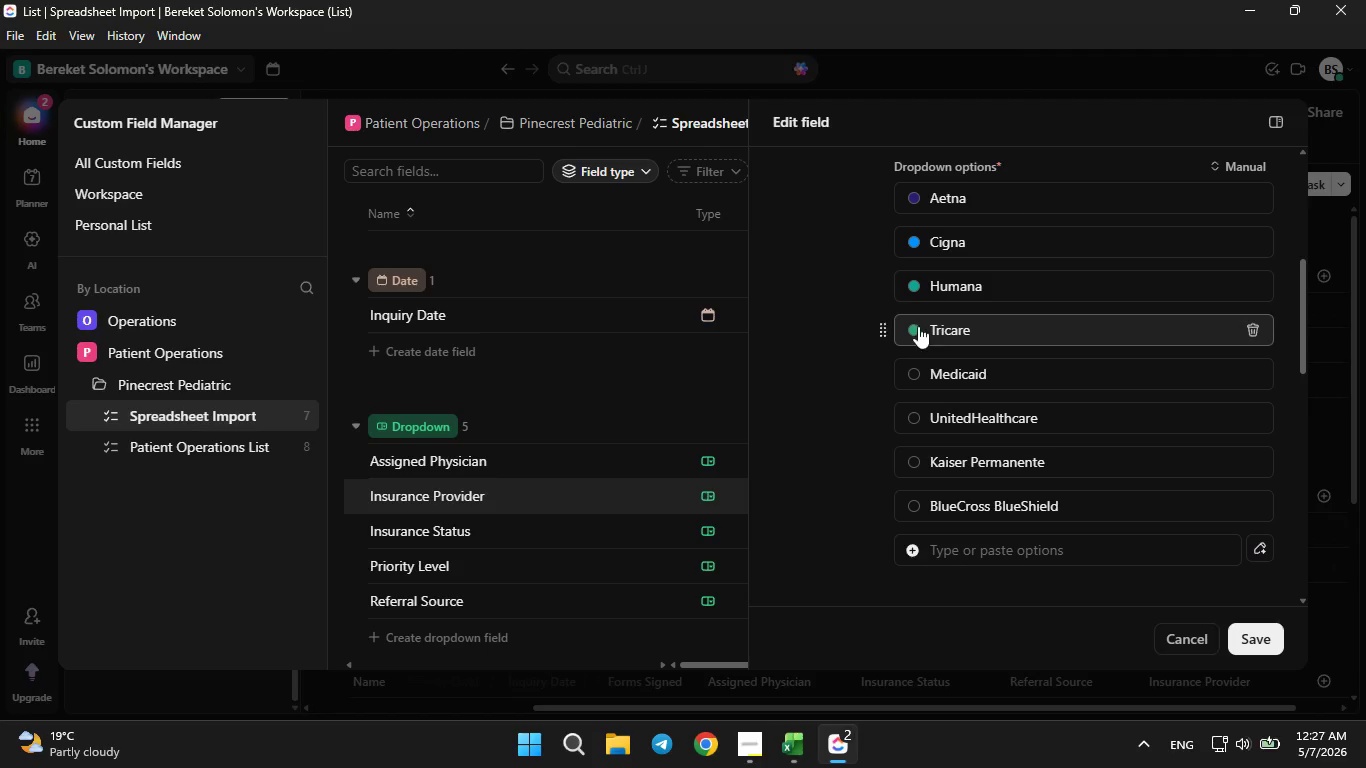 
left_click([918, 326])
 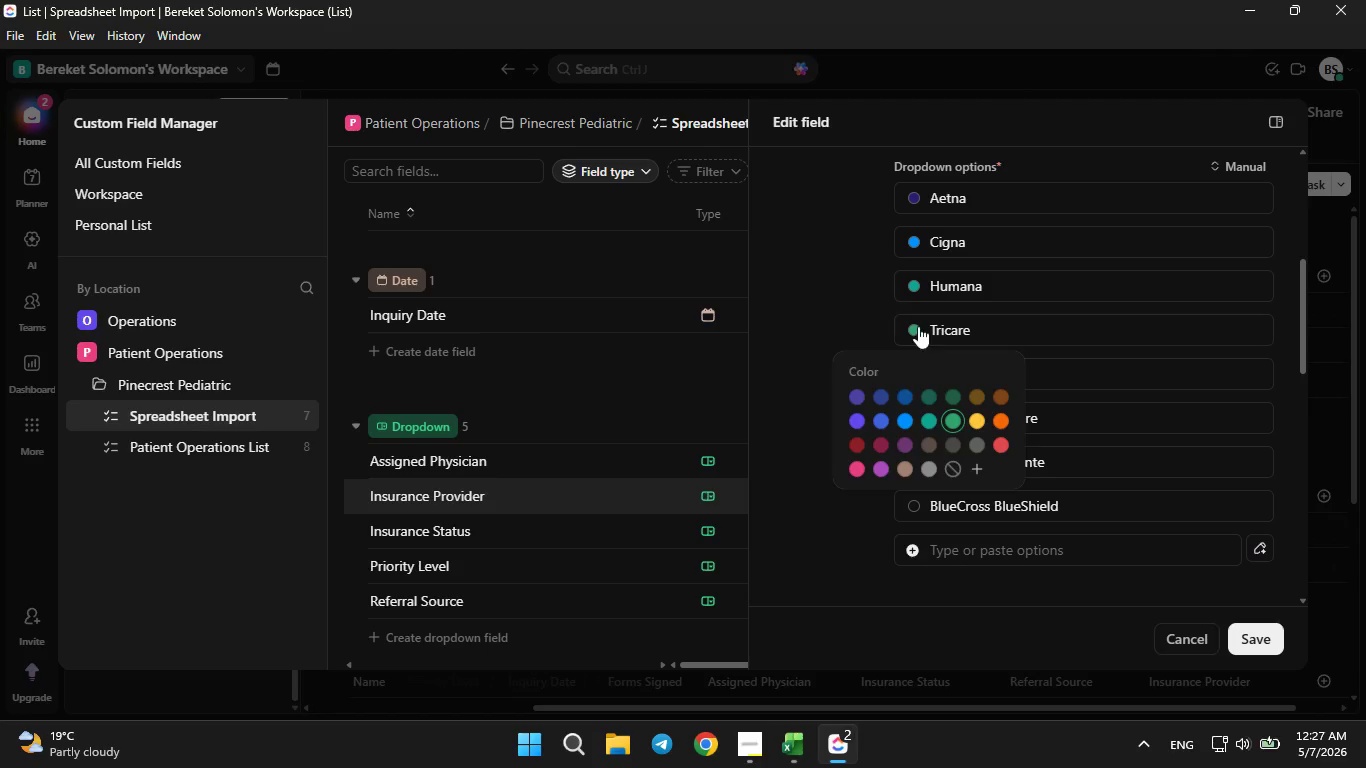 
double_click([918, 326])
 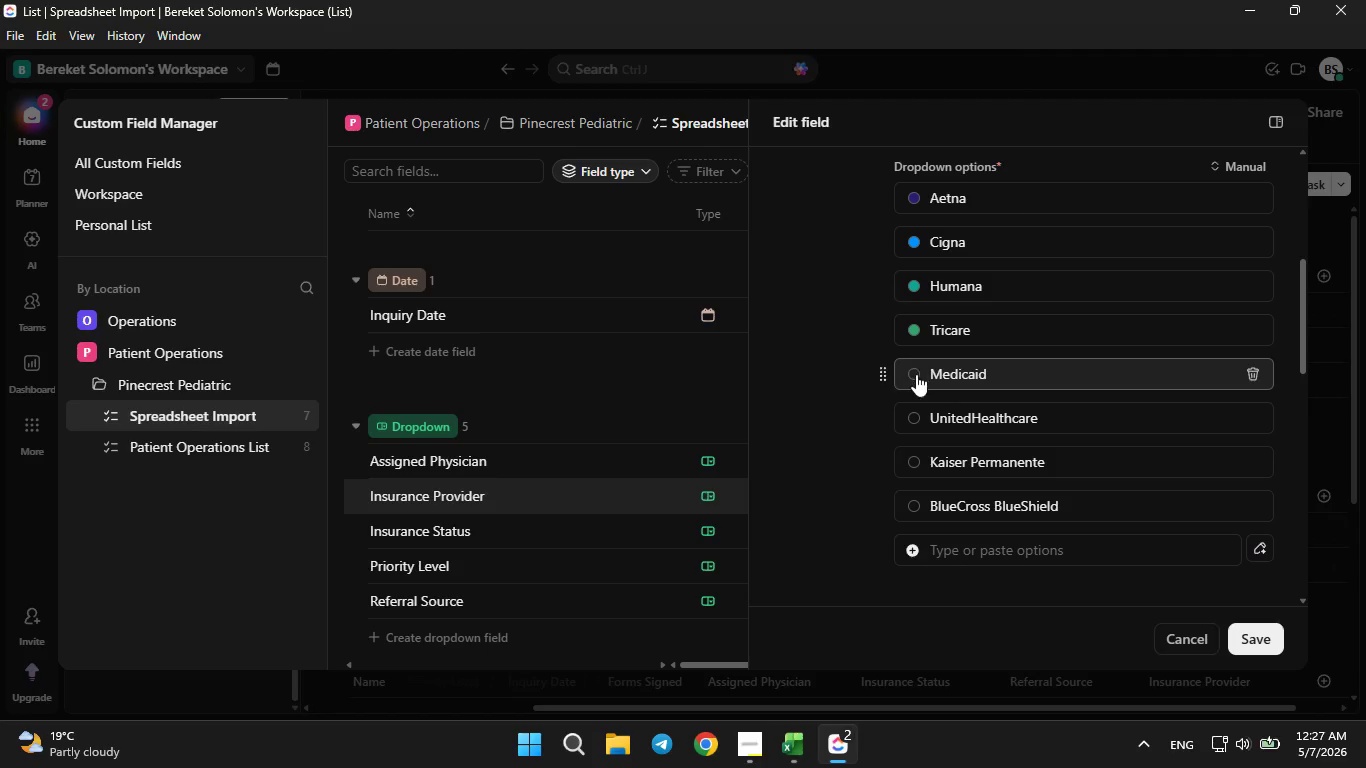 
left_click([916, 374])
 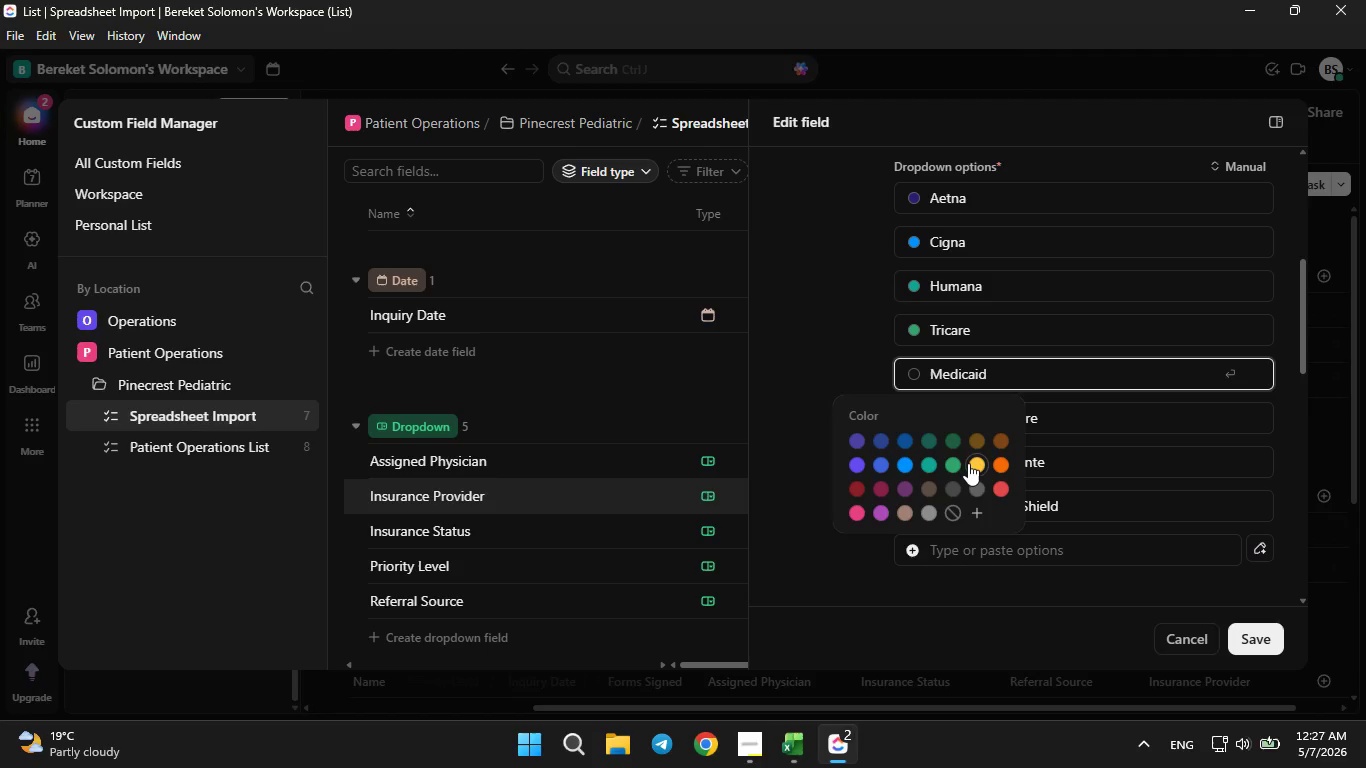 
left_click([968, 463])
 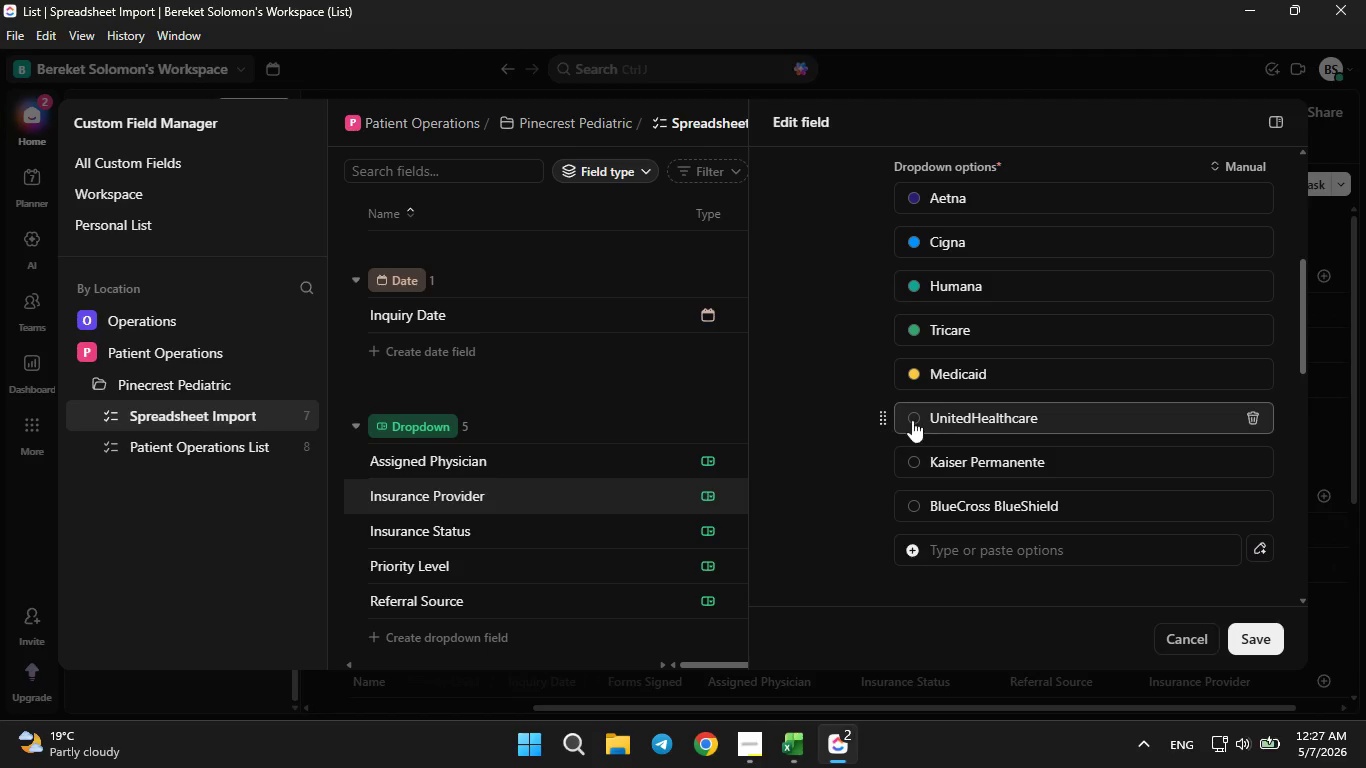 
left_click([912, 420])
 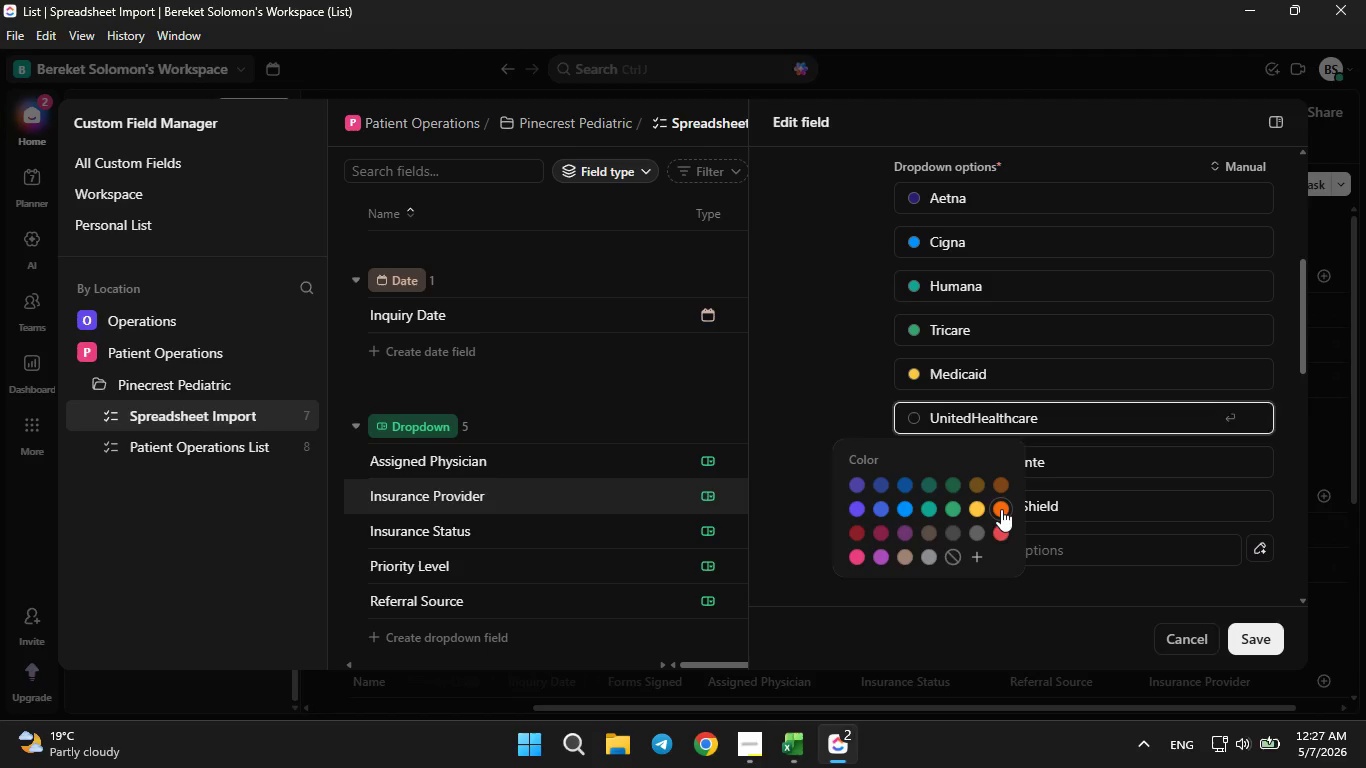 
left_click([1001, 509])
 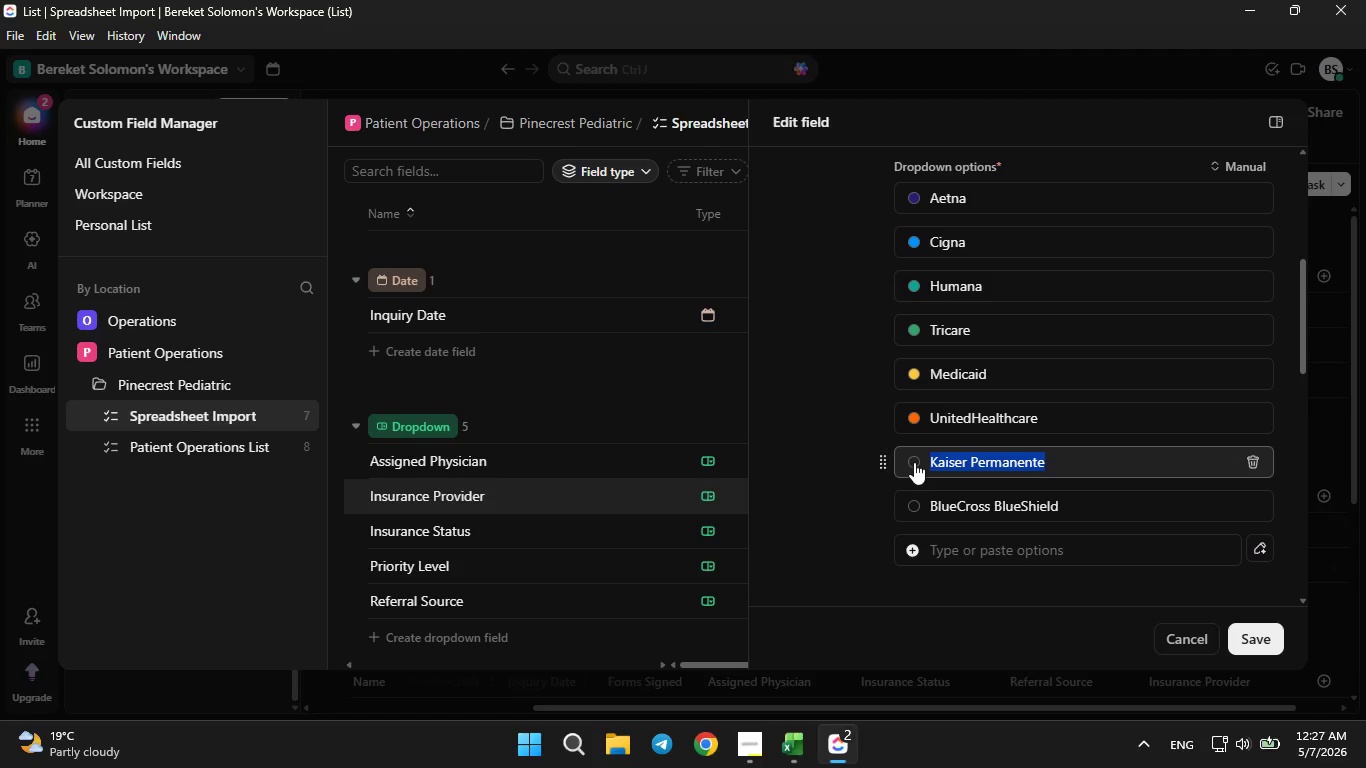 
double_click([914, 462])
 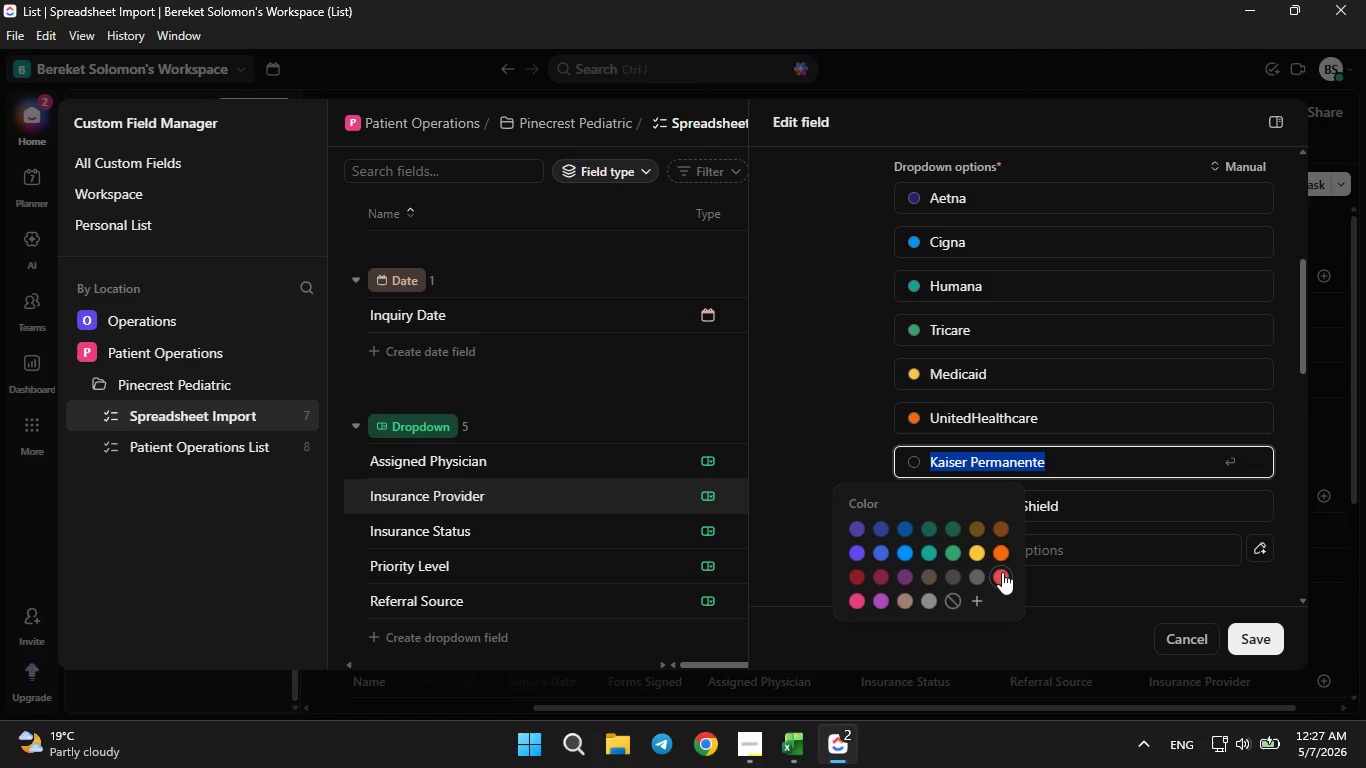 
left_click([1002, 572])
 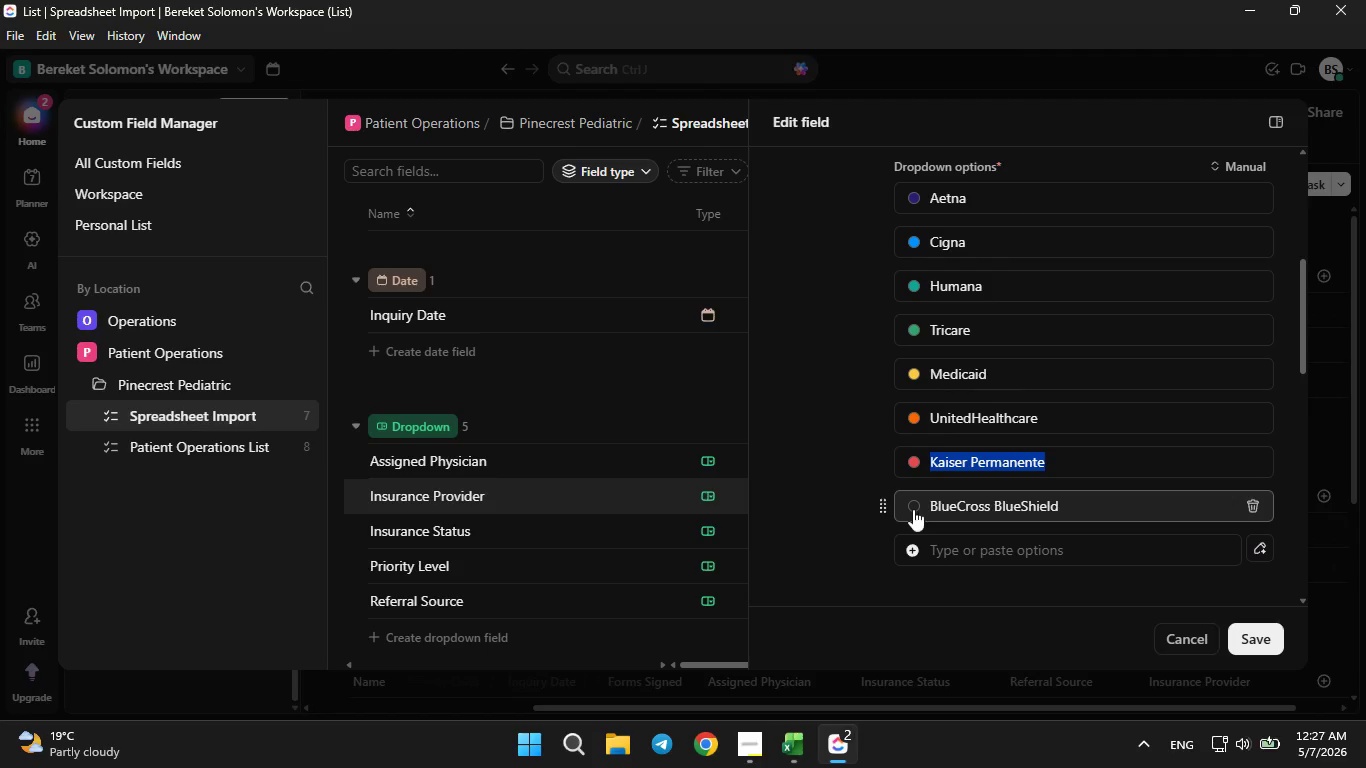 
left_click([913, 509])
 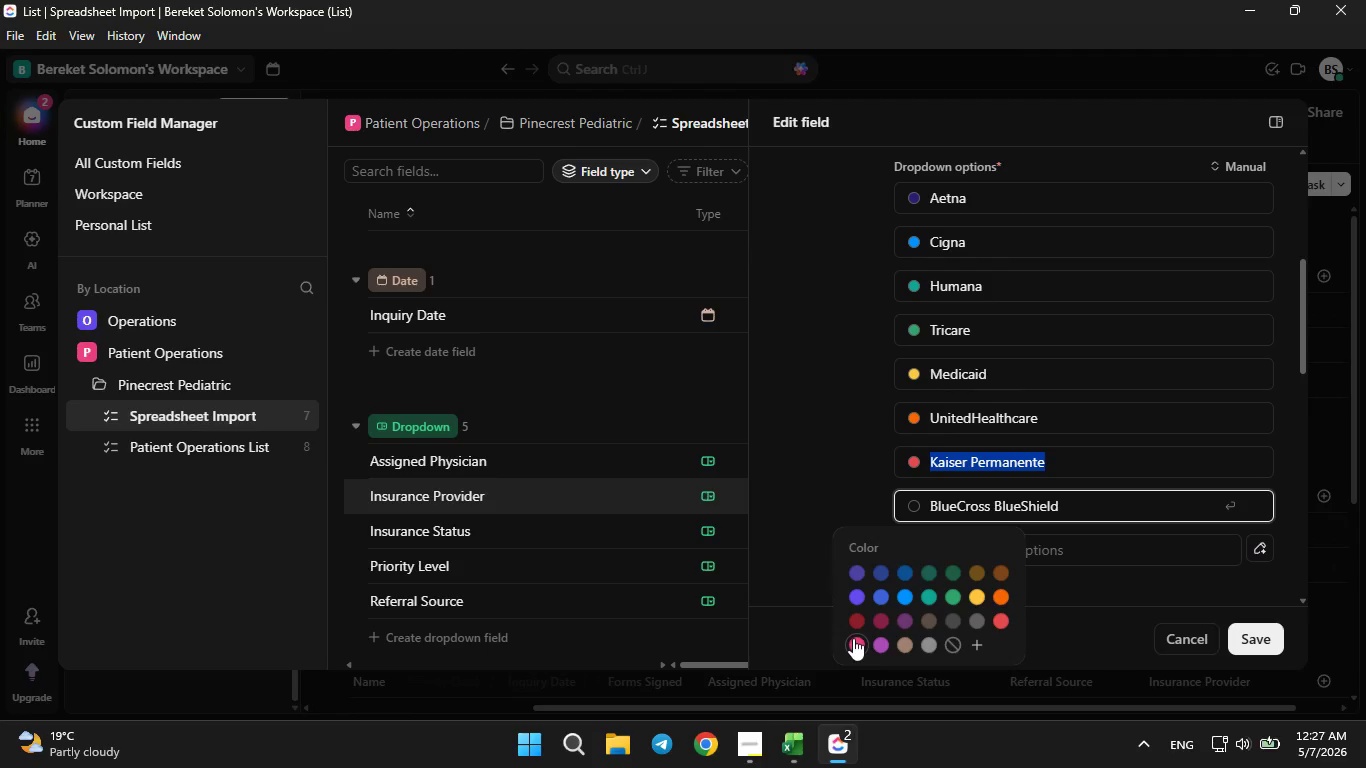 
left_click([854, 638])
 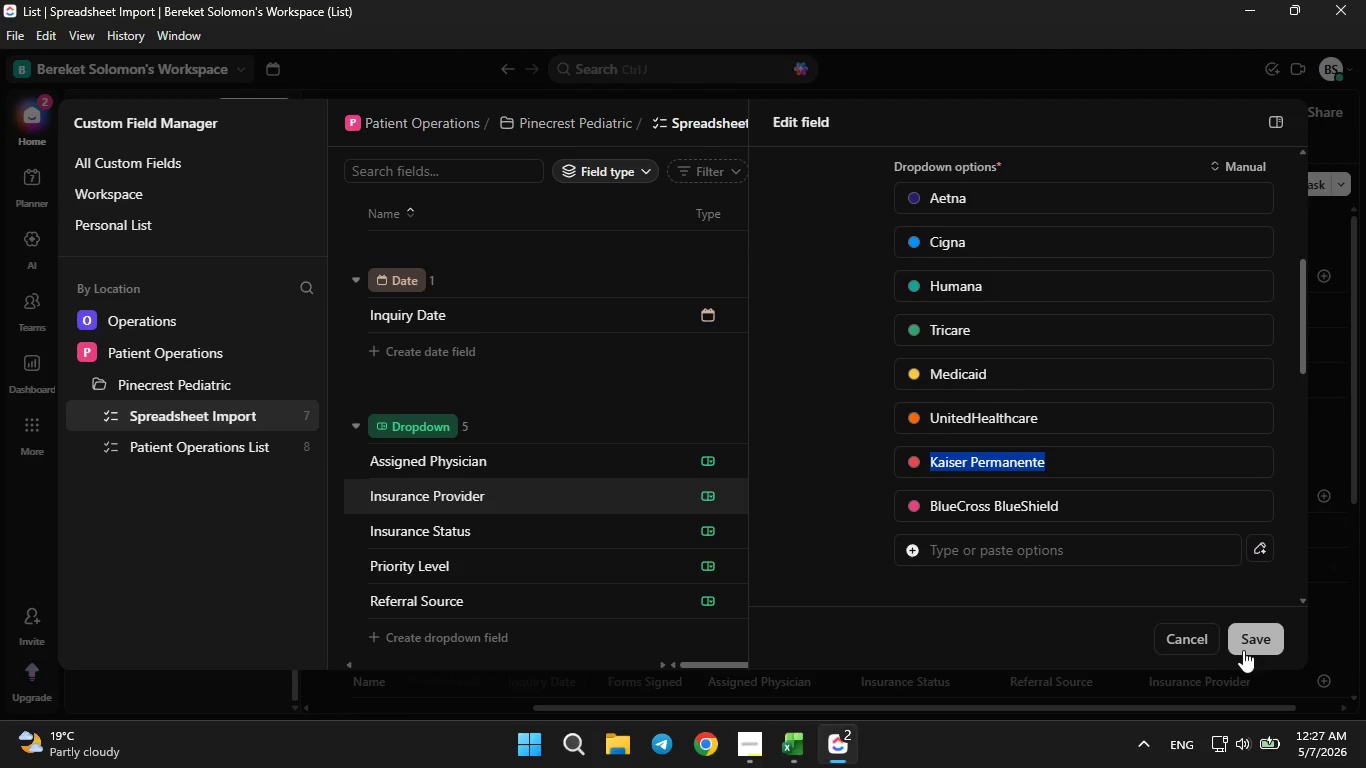 
left_click([1244, 644])
 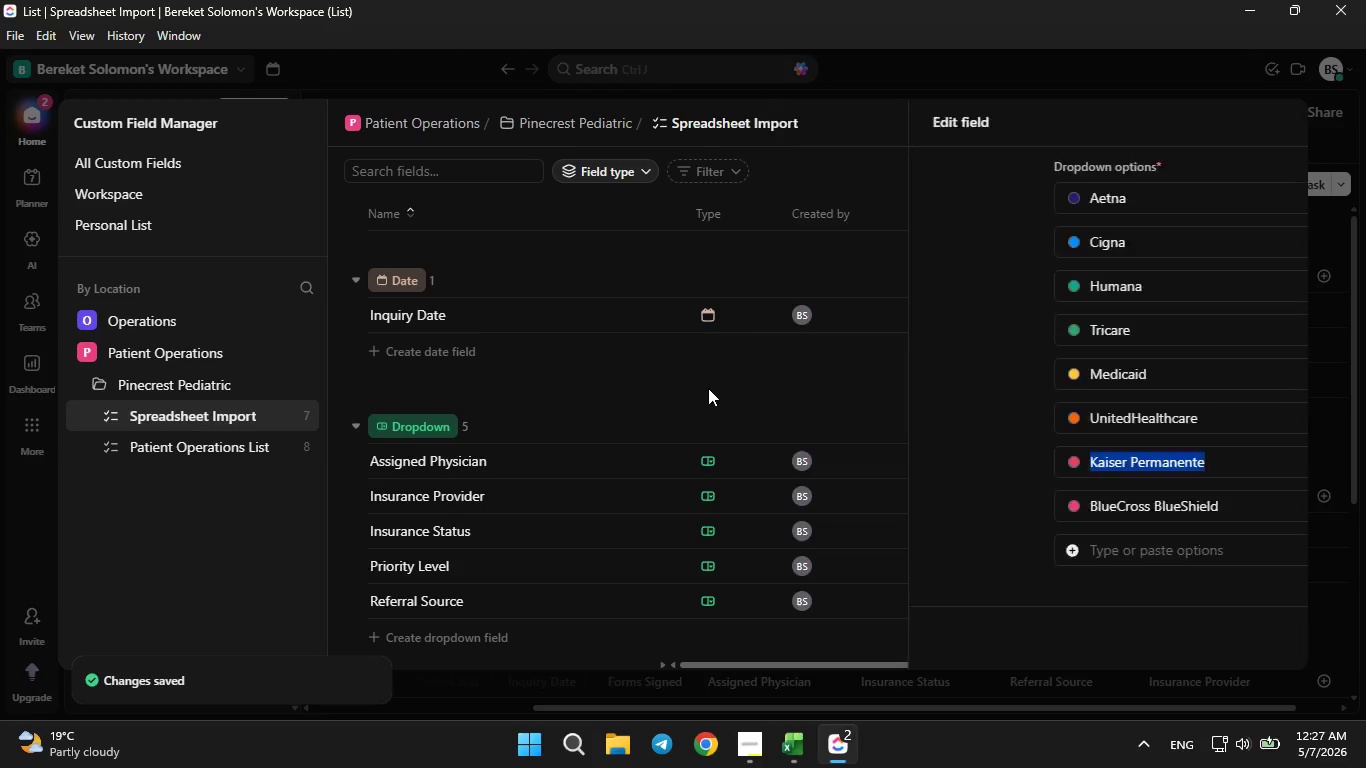 
wait(5.47)
 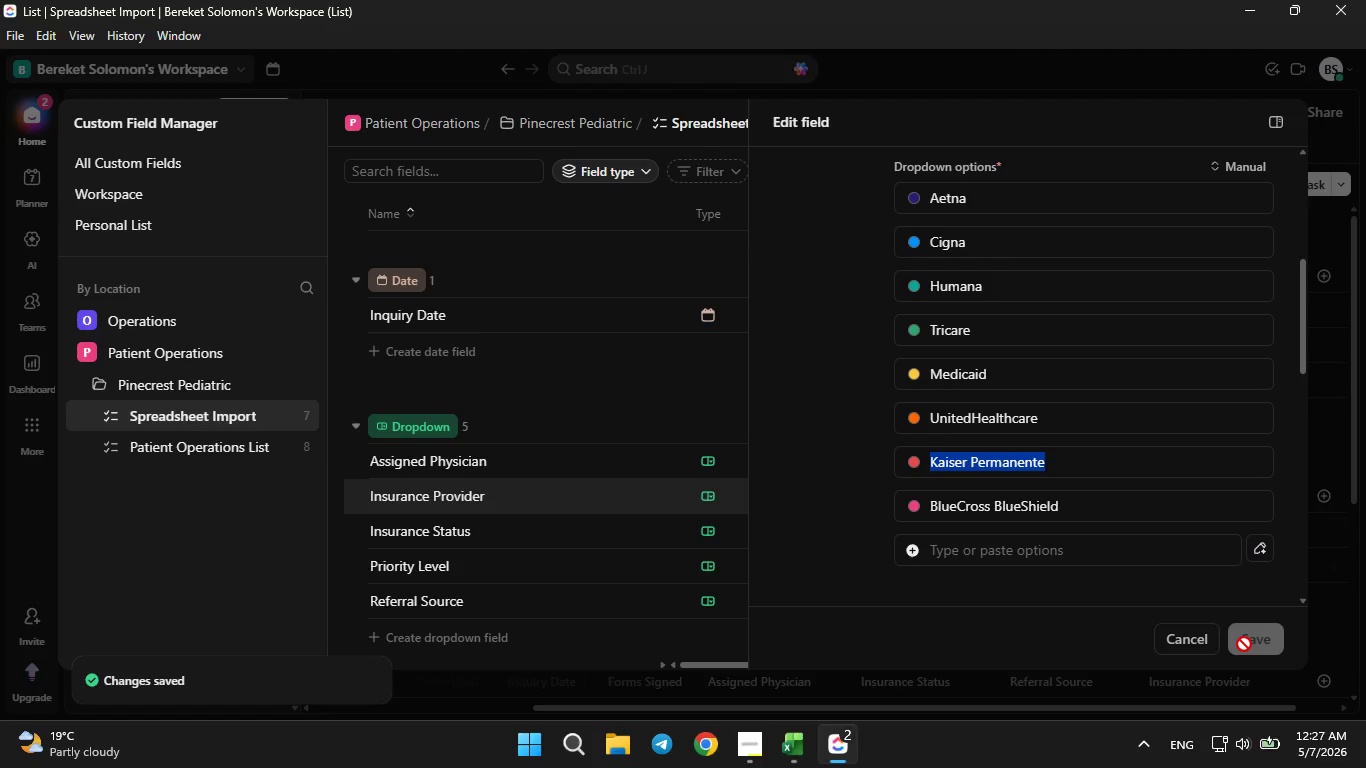 
left_click([1267, 120])
 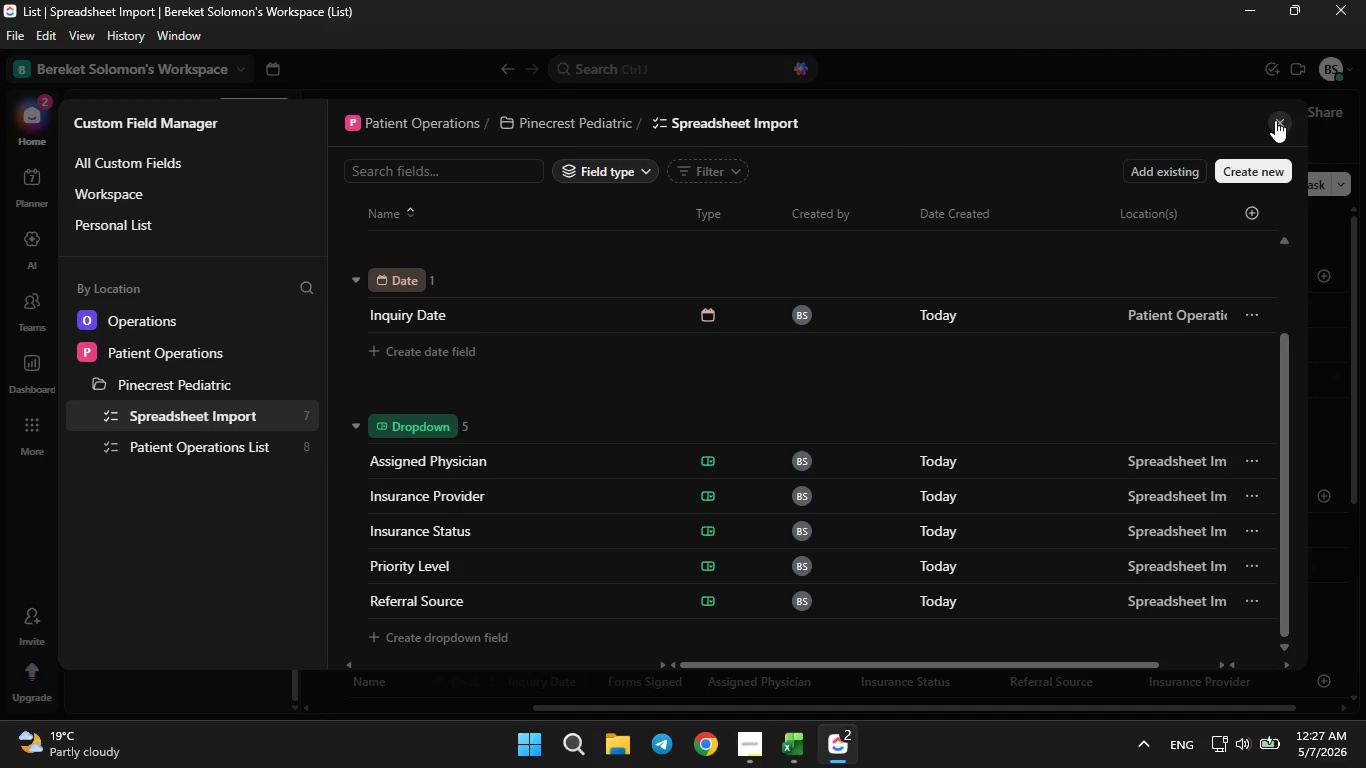 
double_click([1275, 120])
 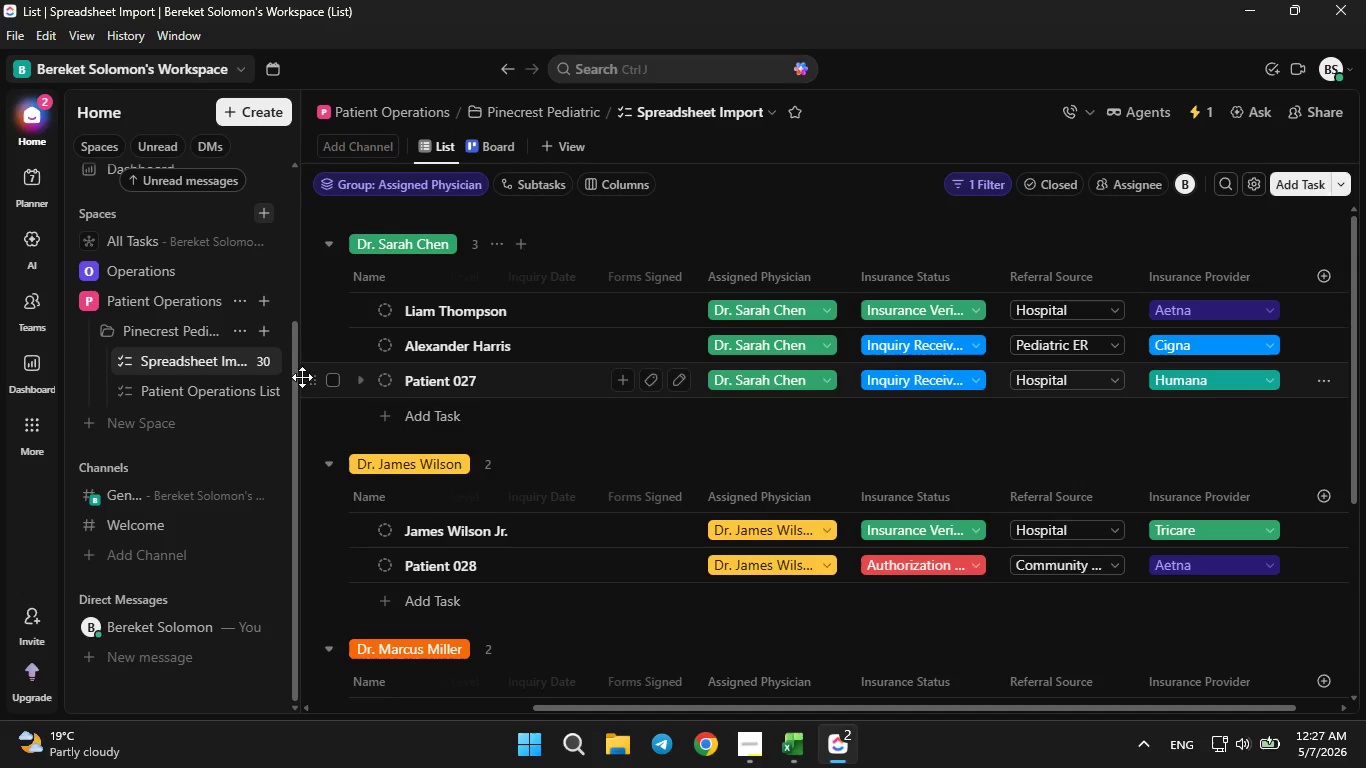 
left_click([243, 362])
 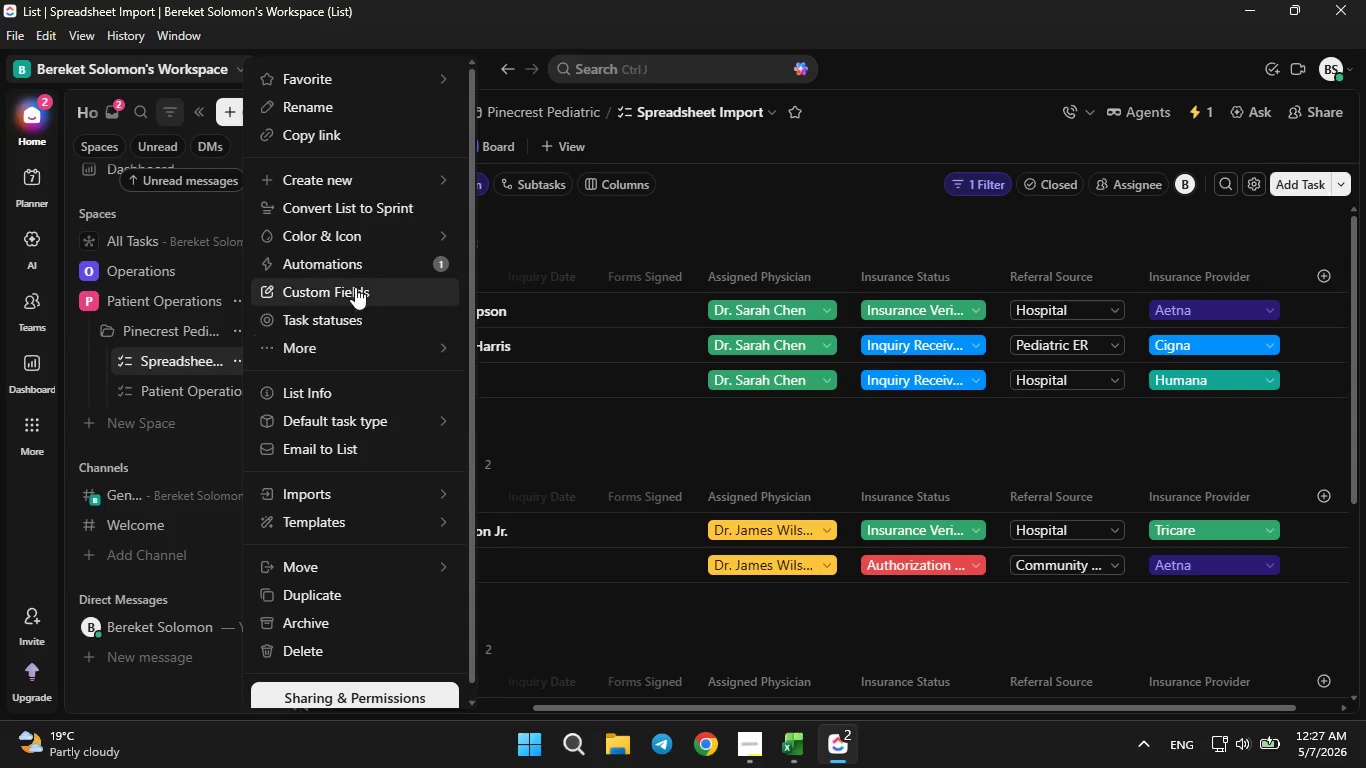 
left_click([355, 287])
 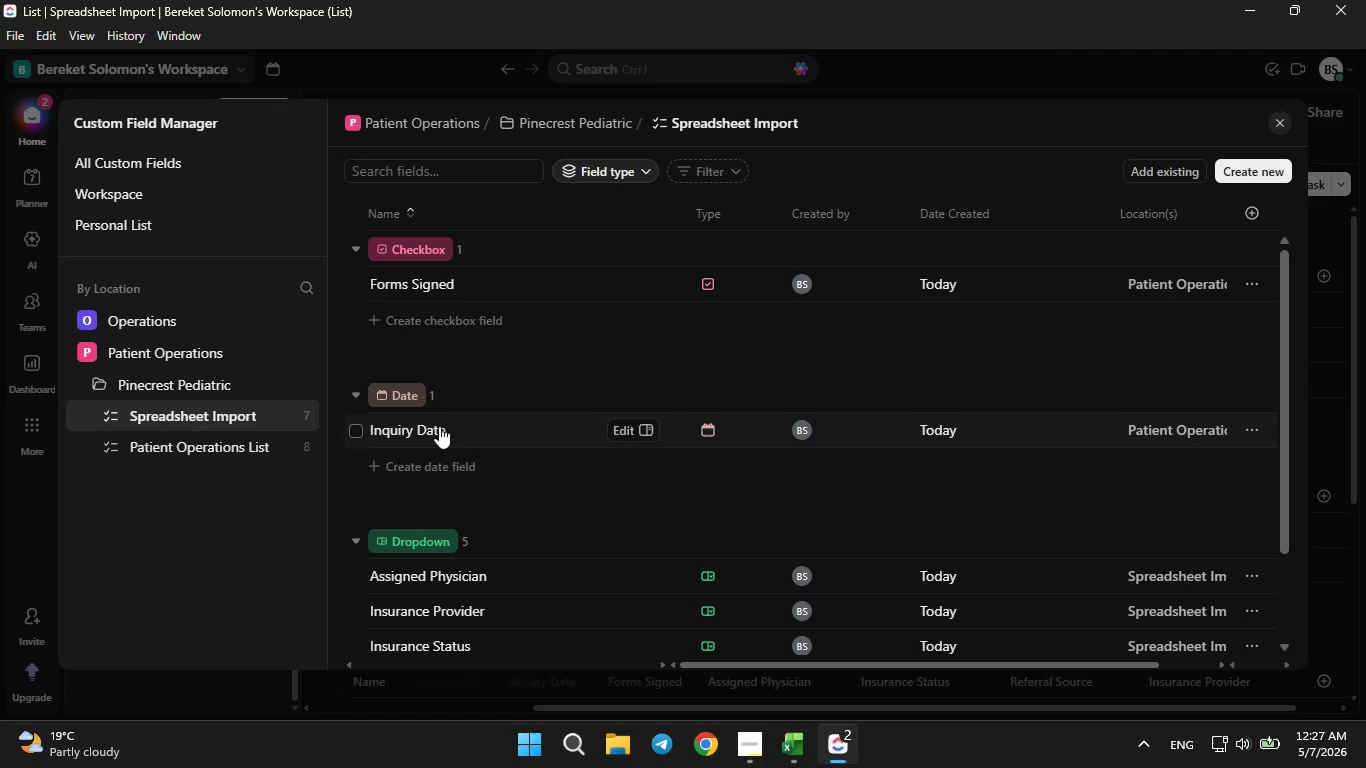 
scroll: coordinate [505, 505], scroll_direction: down, amount: 2.0
 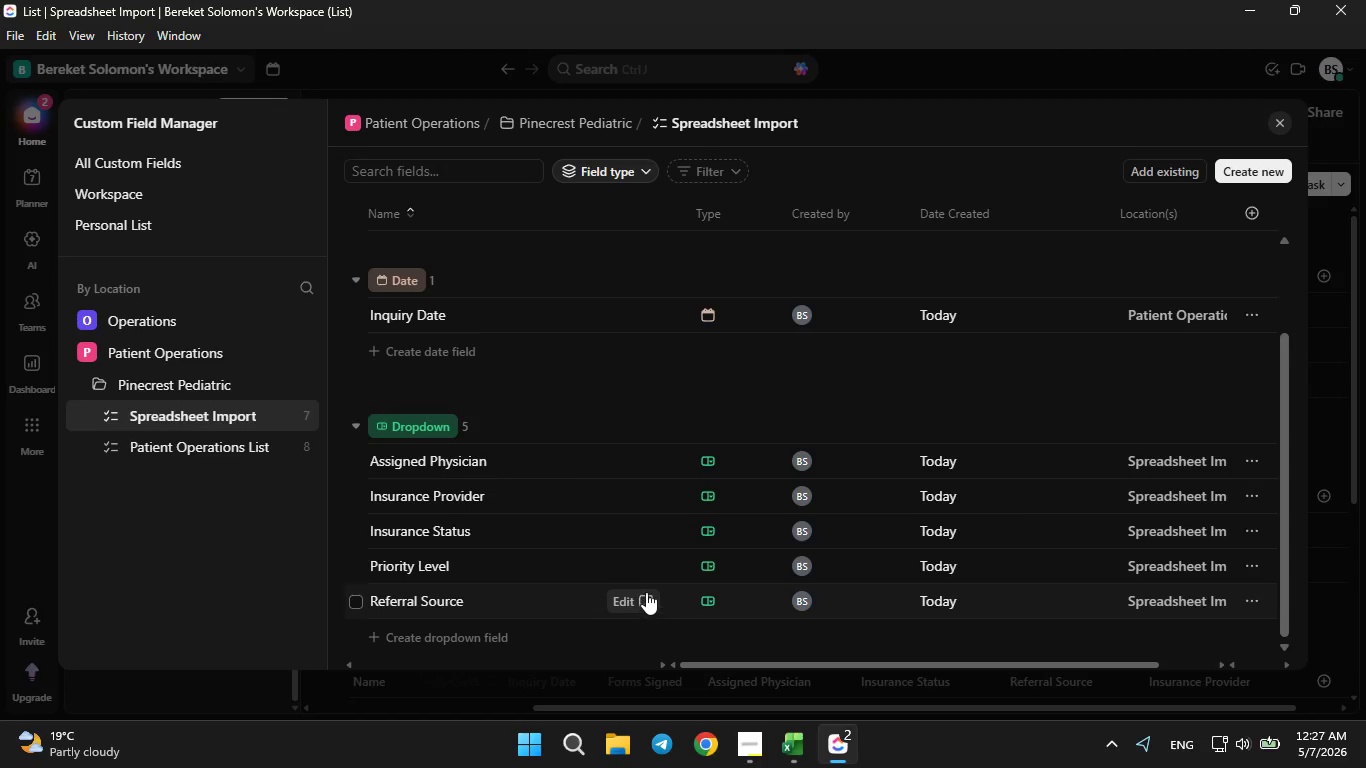 
left_click([646, 592])
 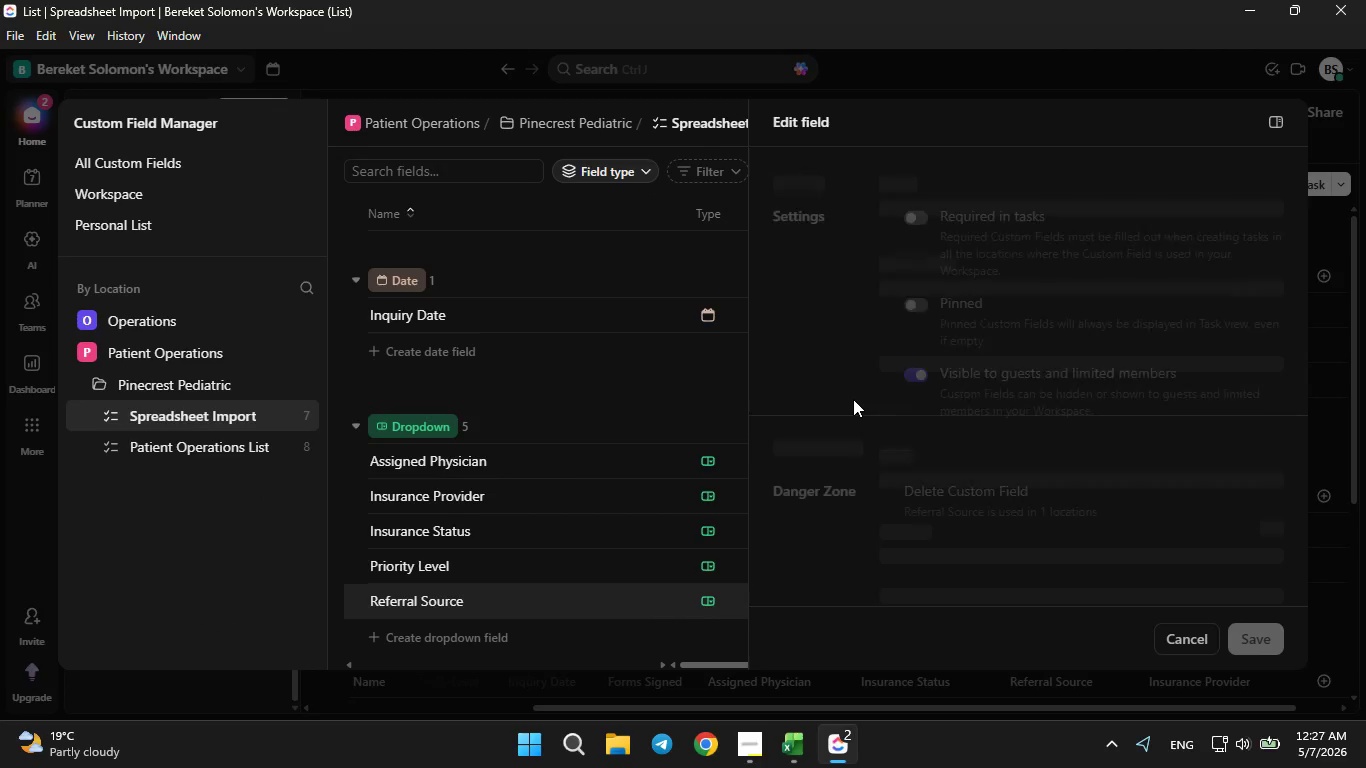 
scroll: coordinate [853, 399], scroll_direction: down, amount: 1.0
 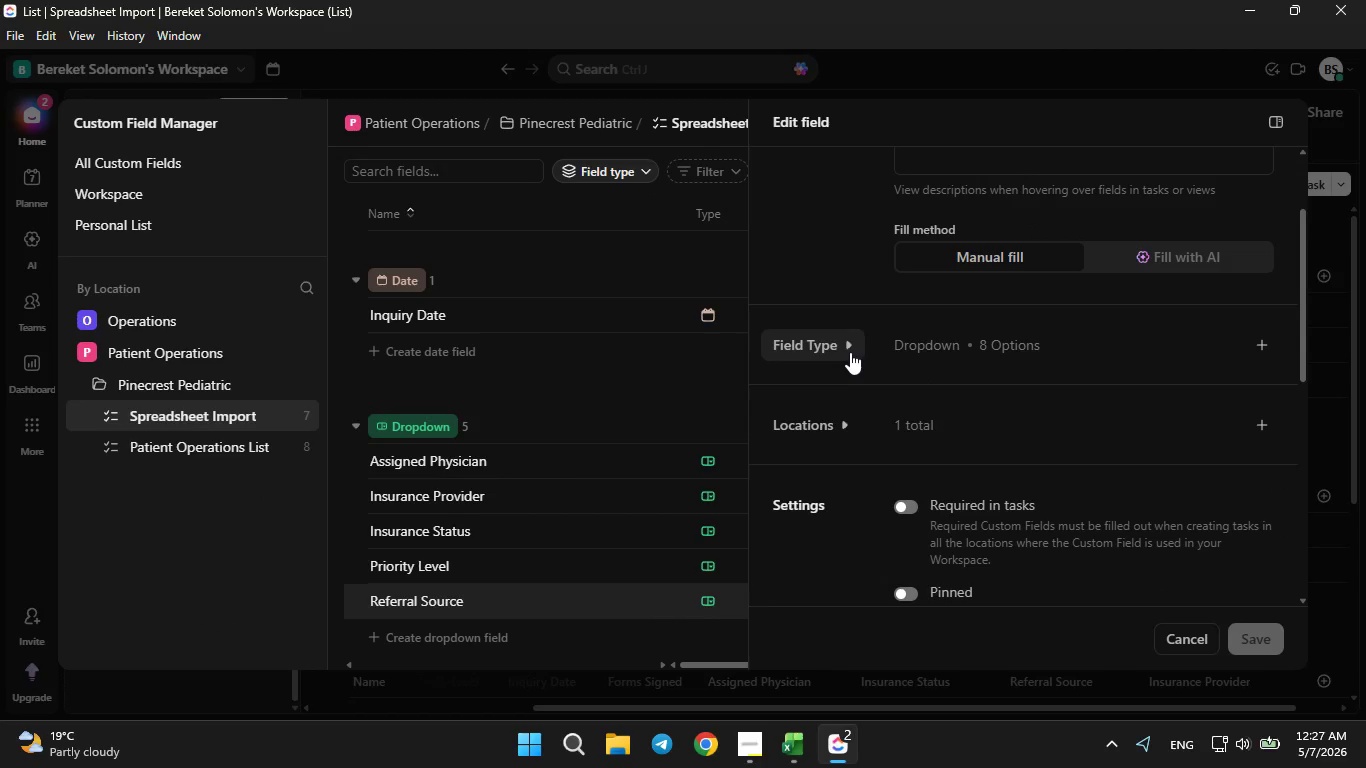 
left_click([850, 352])
 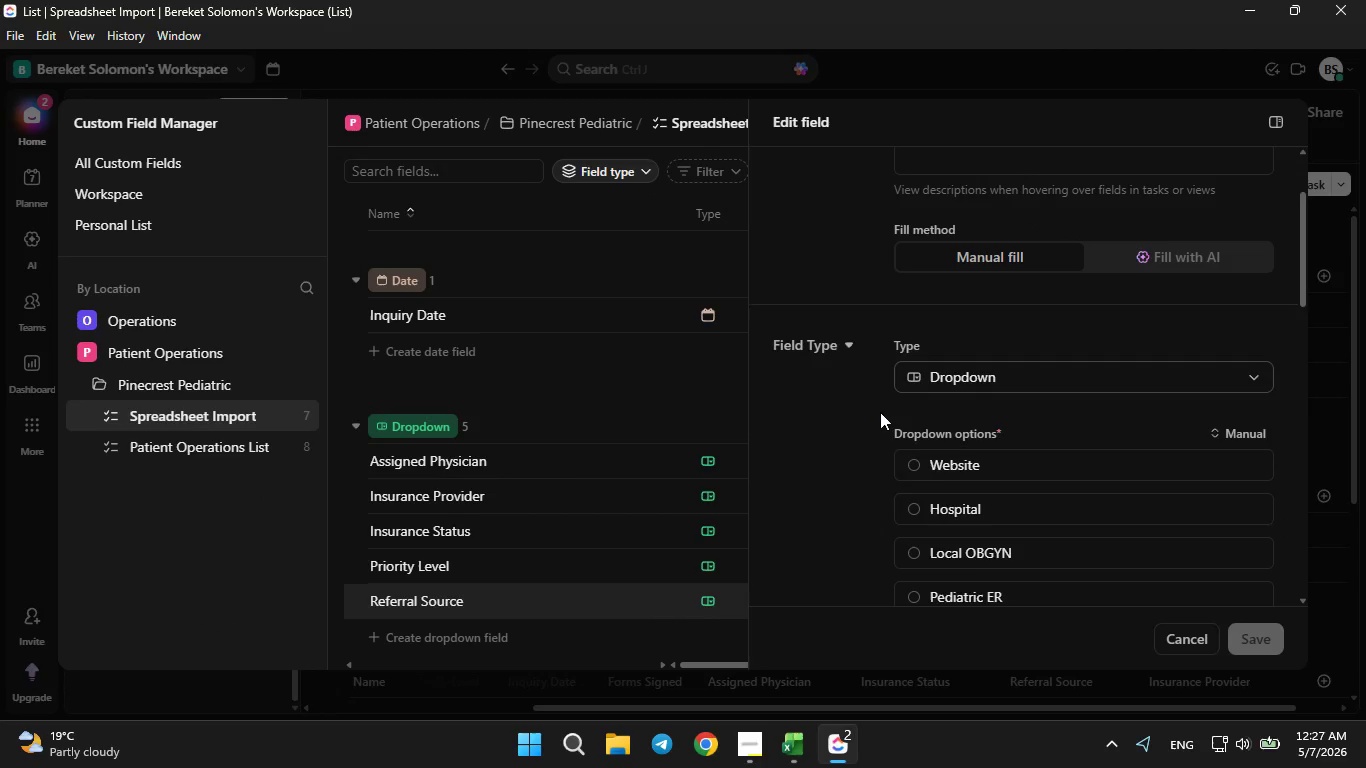 
scroll: coordinate [880, 419], scroll_direction: down, amount: 1.0
 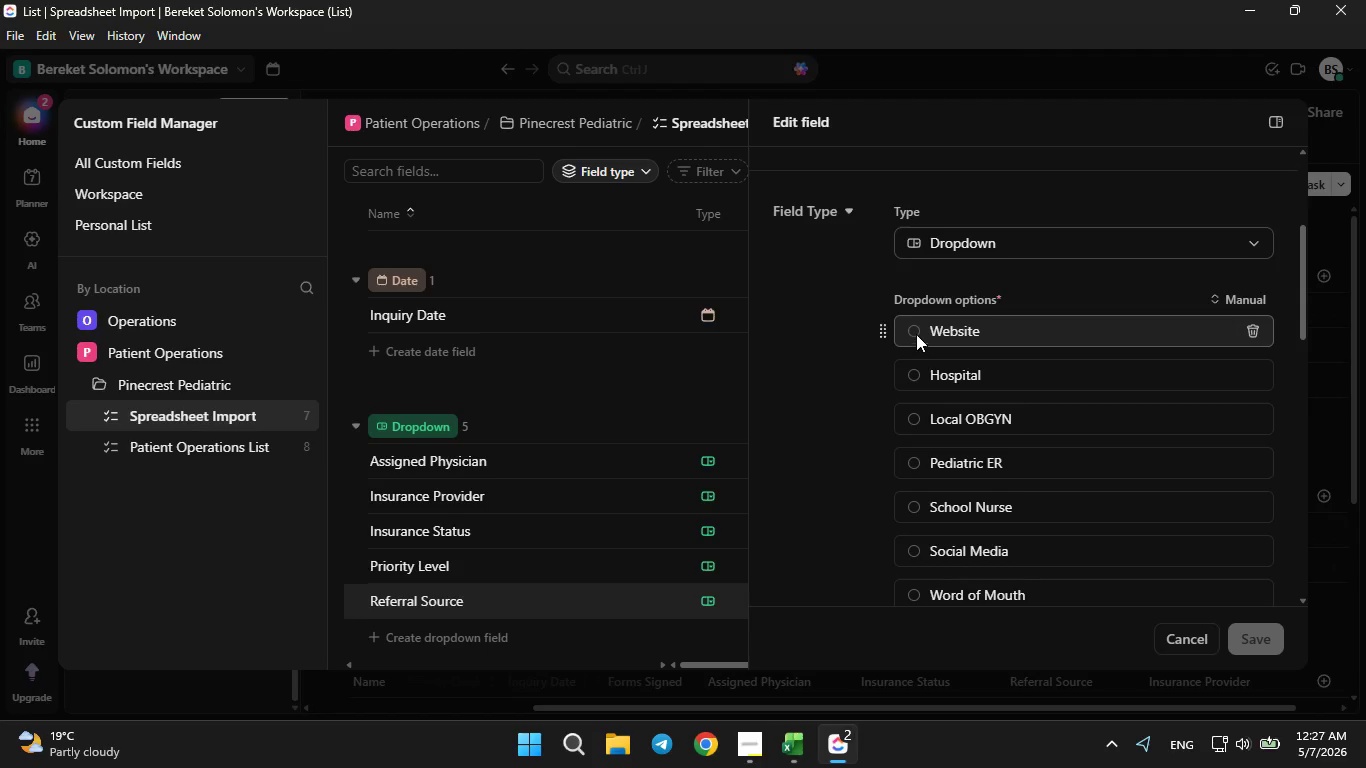 
left_click([912, 330])
 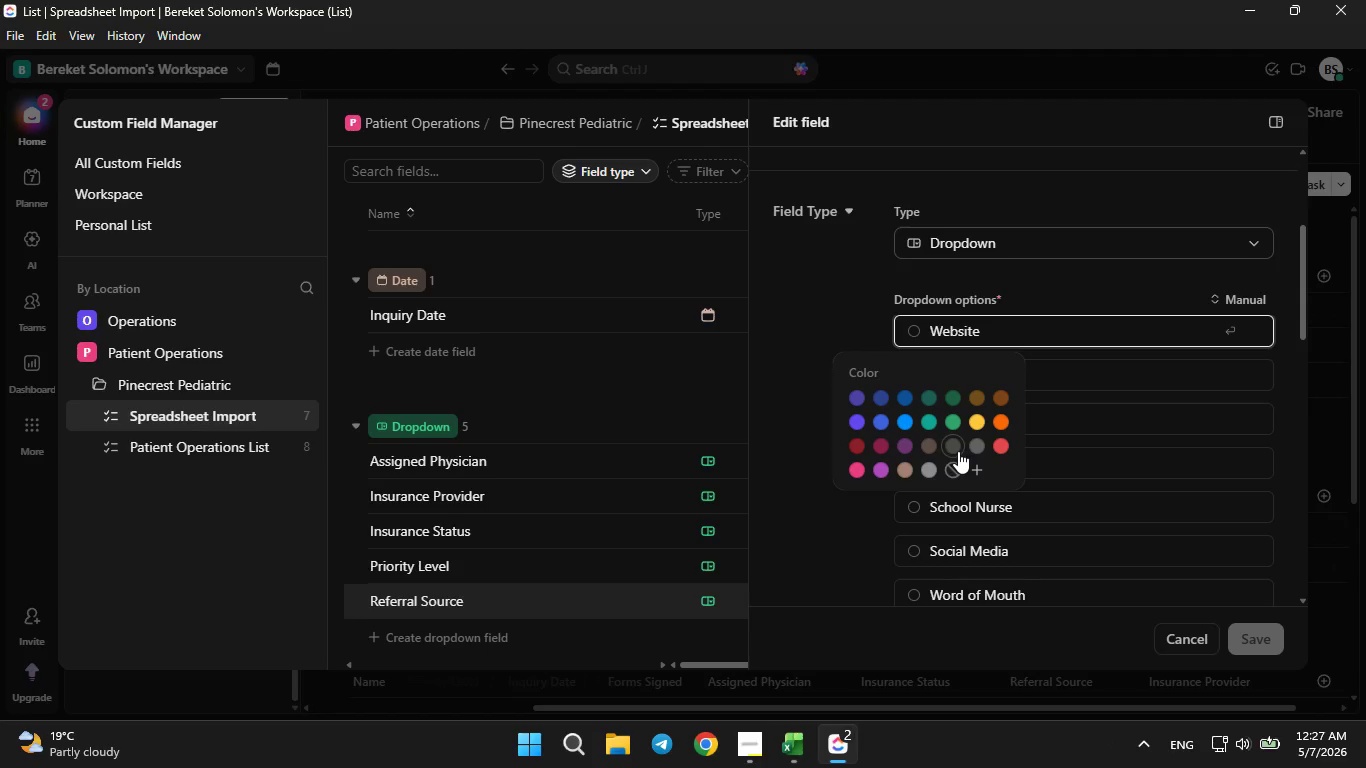 
left_click([980, 423])
 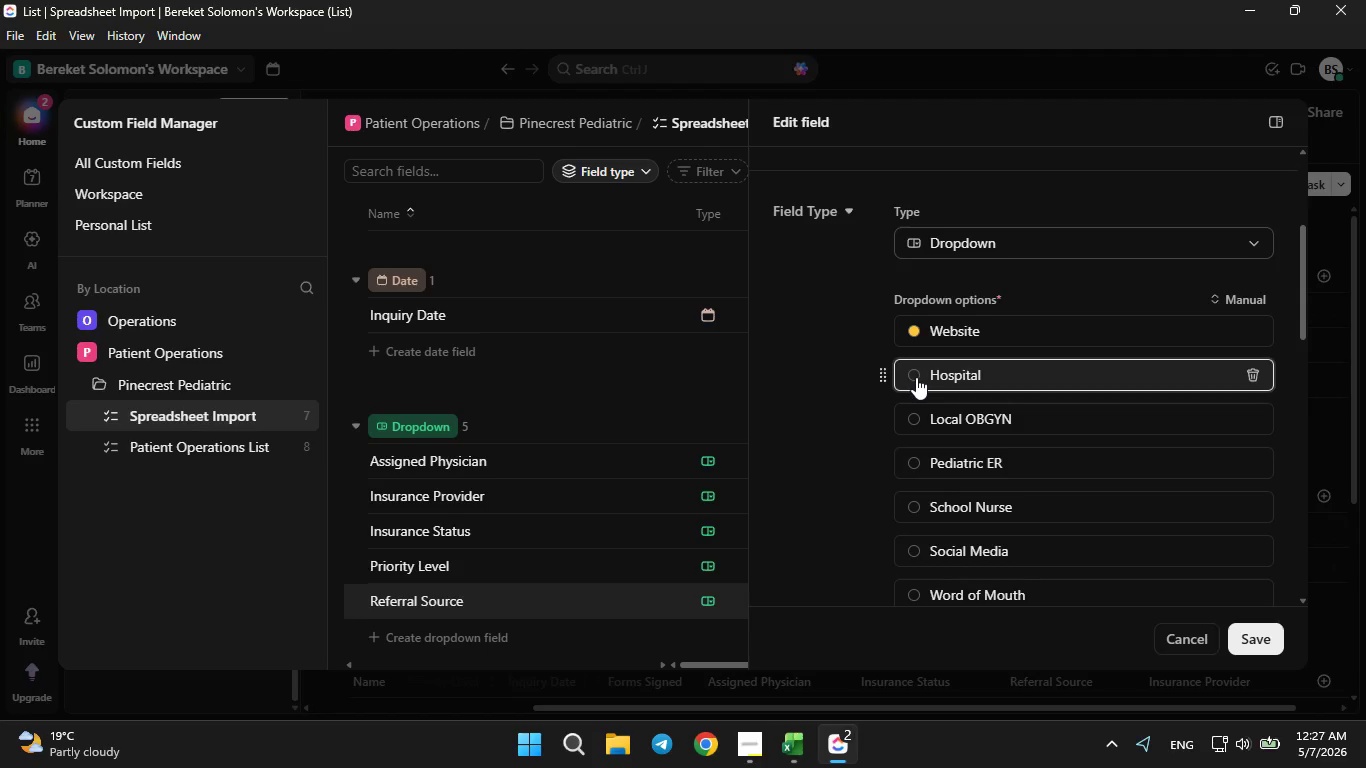 
left_click([916, 377])
 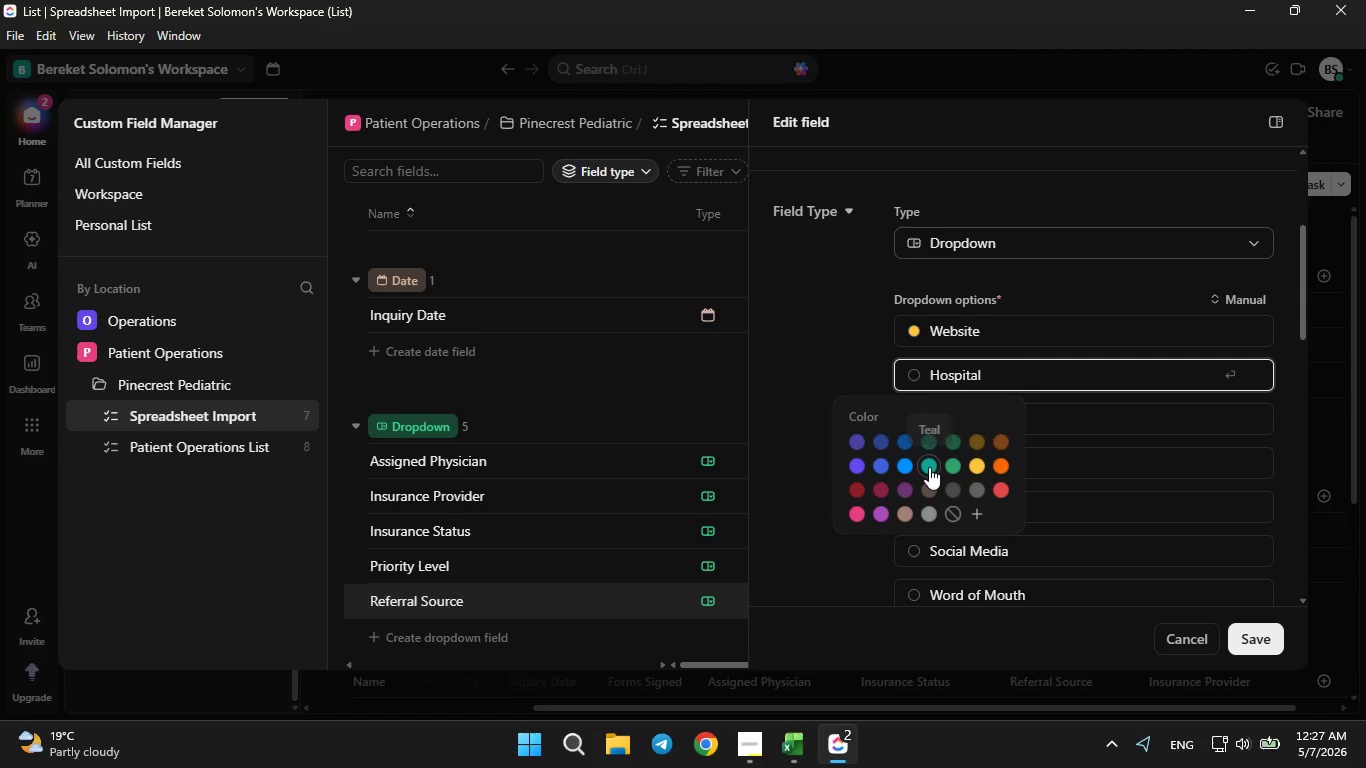 
left_click([914, 464])
 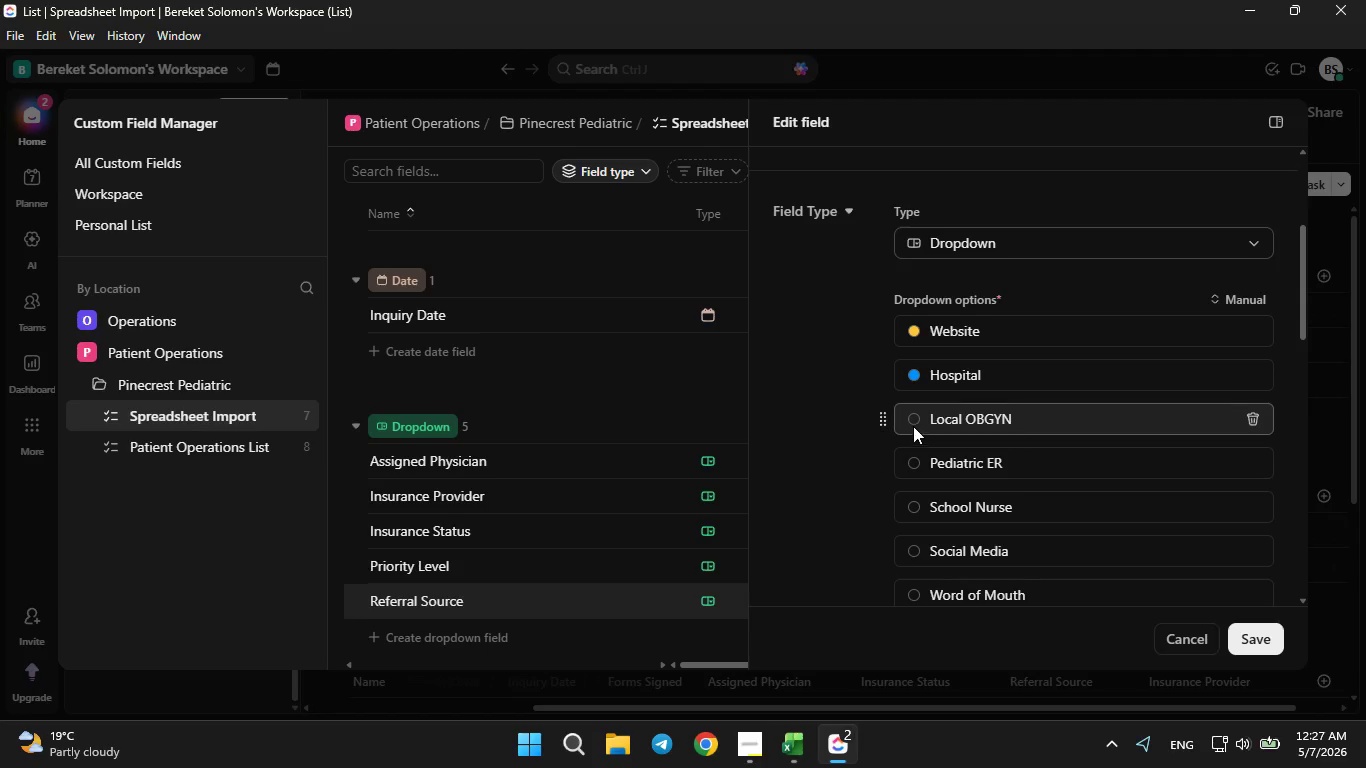 
left_click([913, 419])
 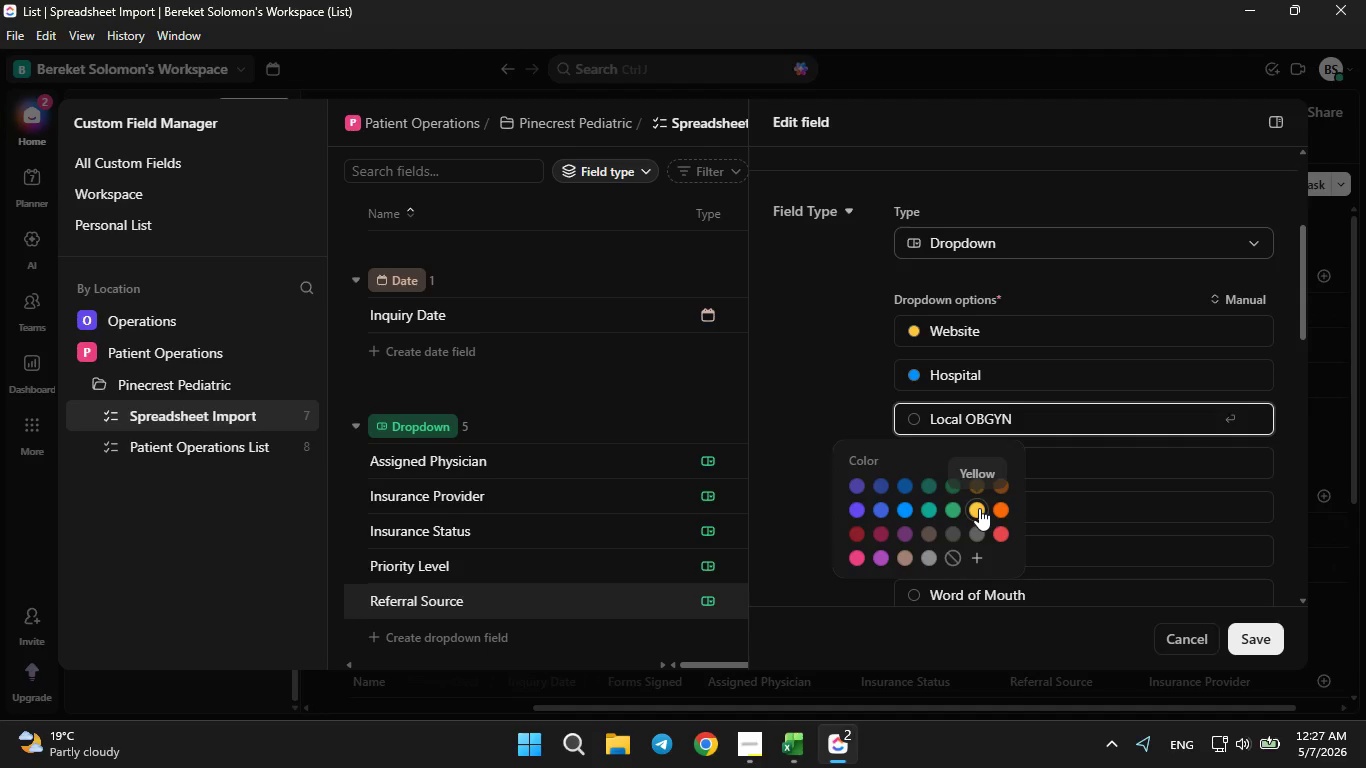 
left_click([990, 502])
 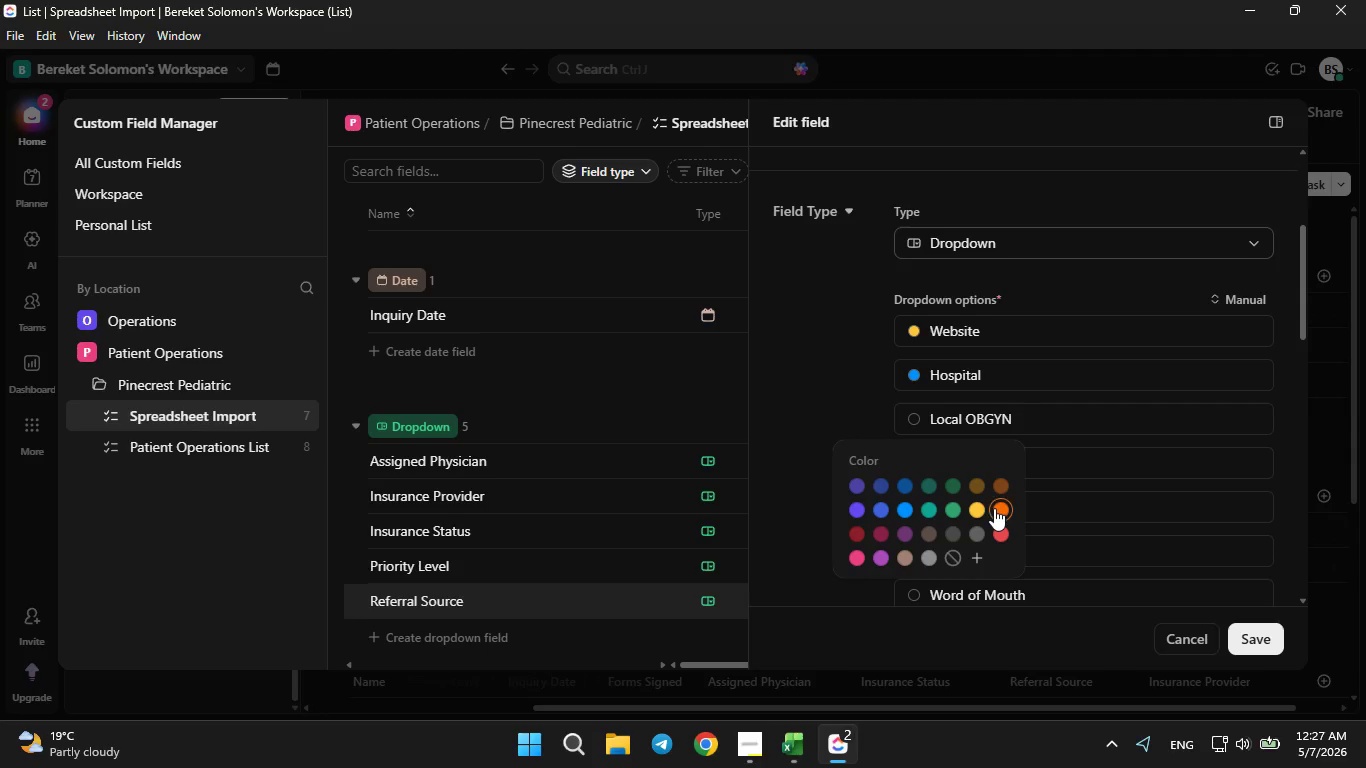 
double_click([994, 508])
 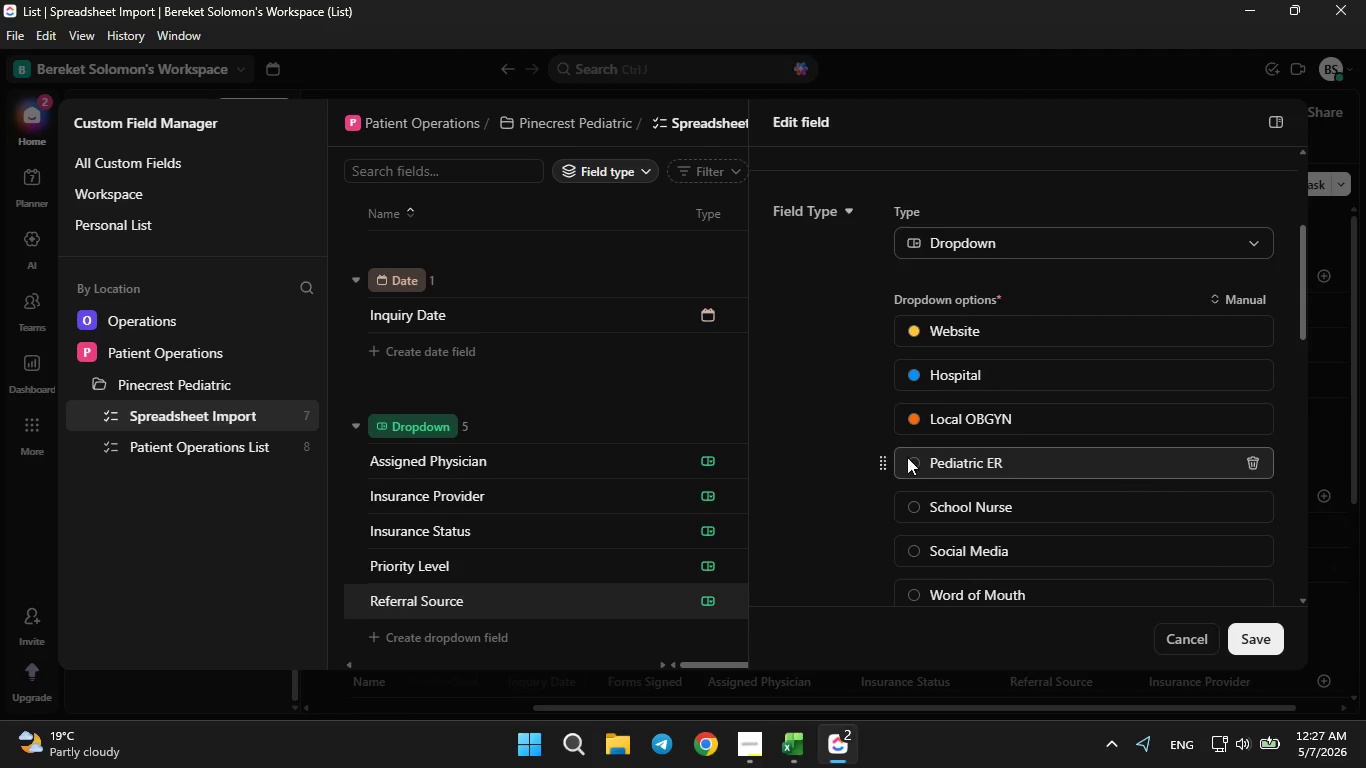 
left_click([907, 457])
 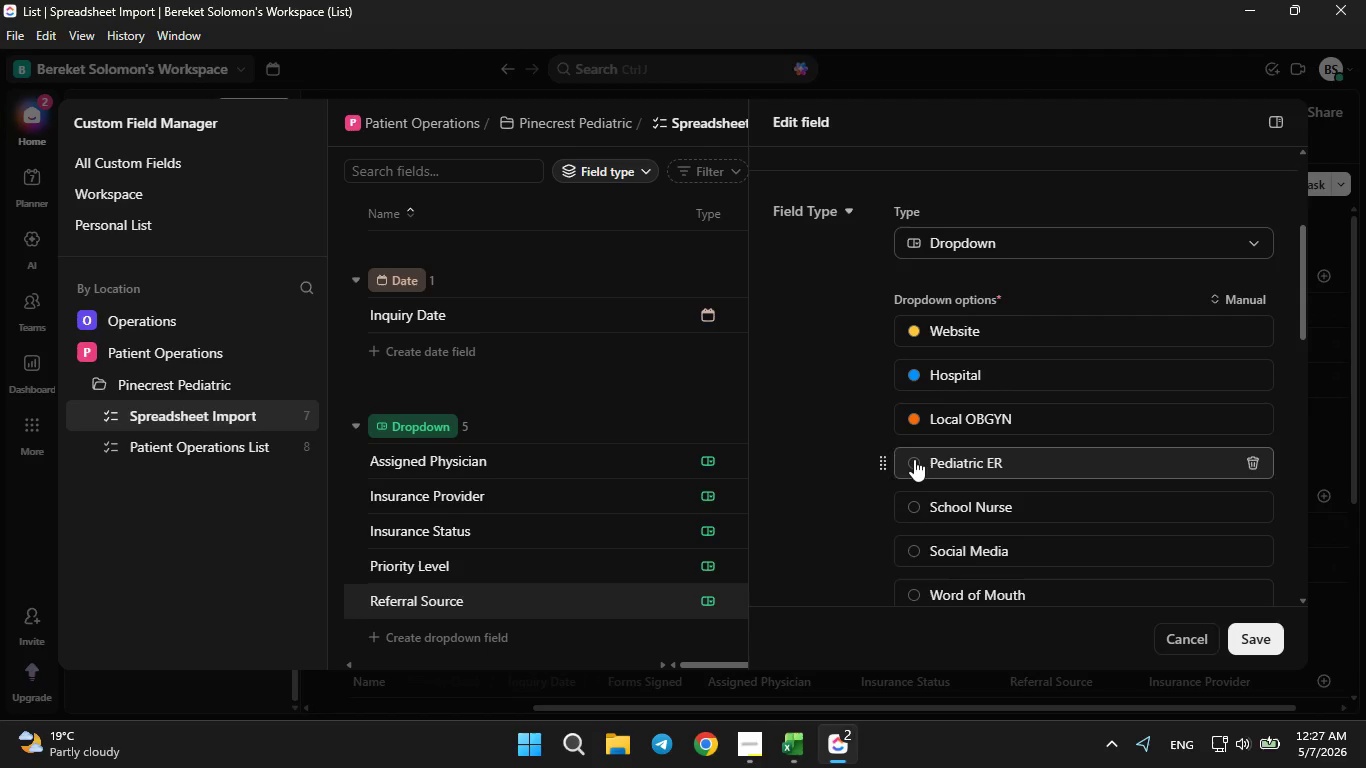 
left_click([914, 459])
 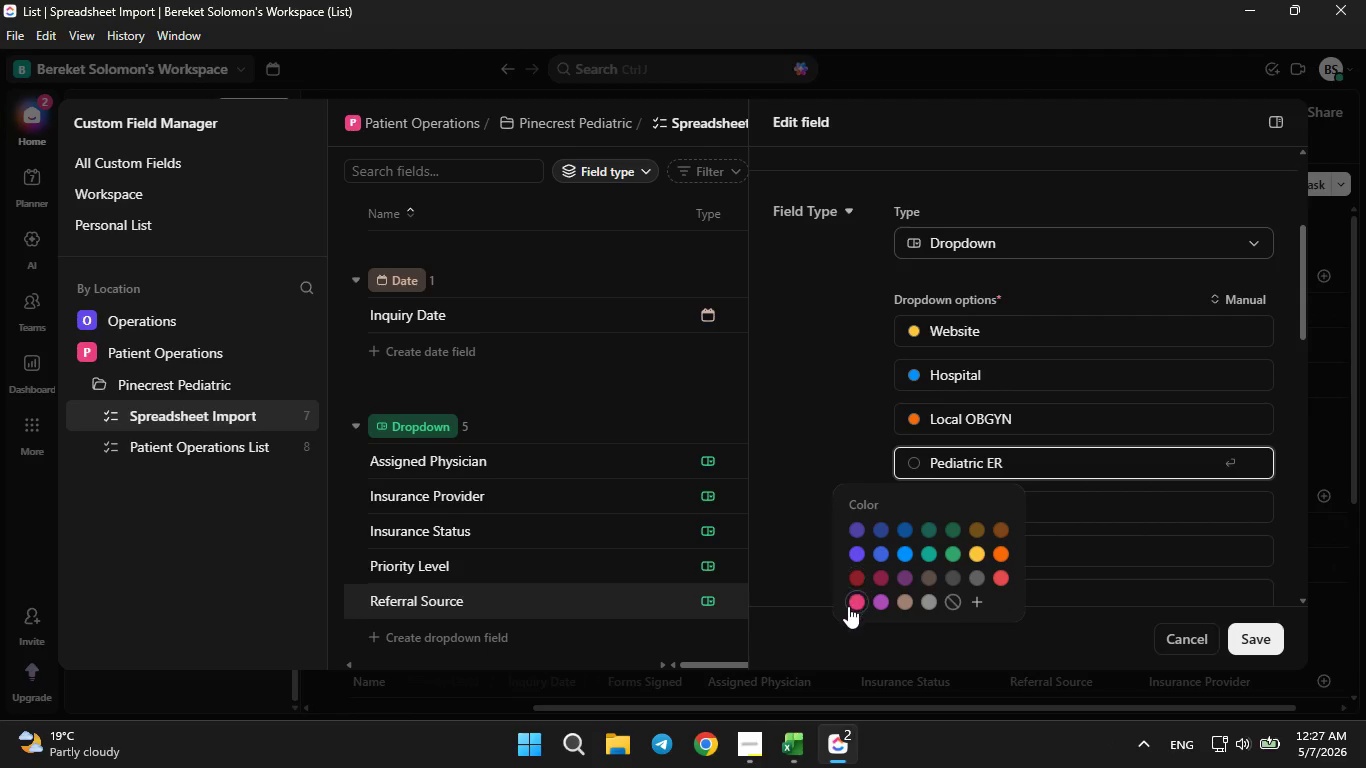 
left_click([851, 605])
 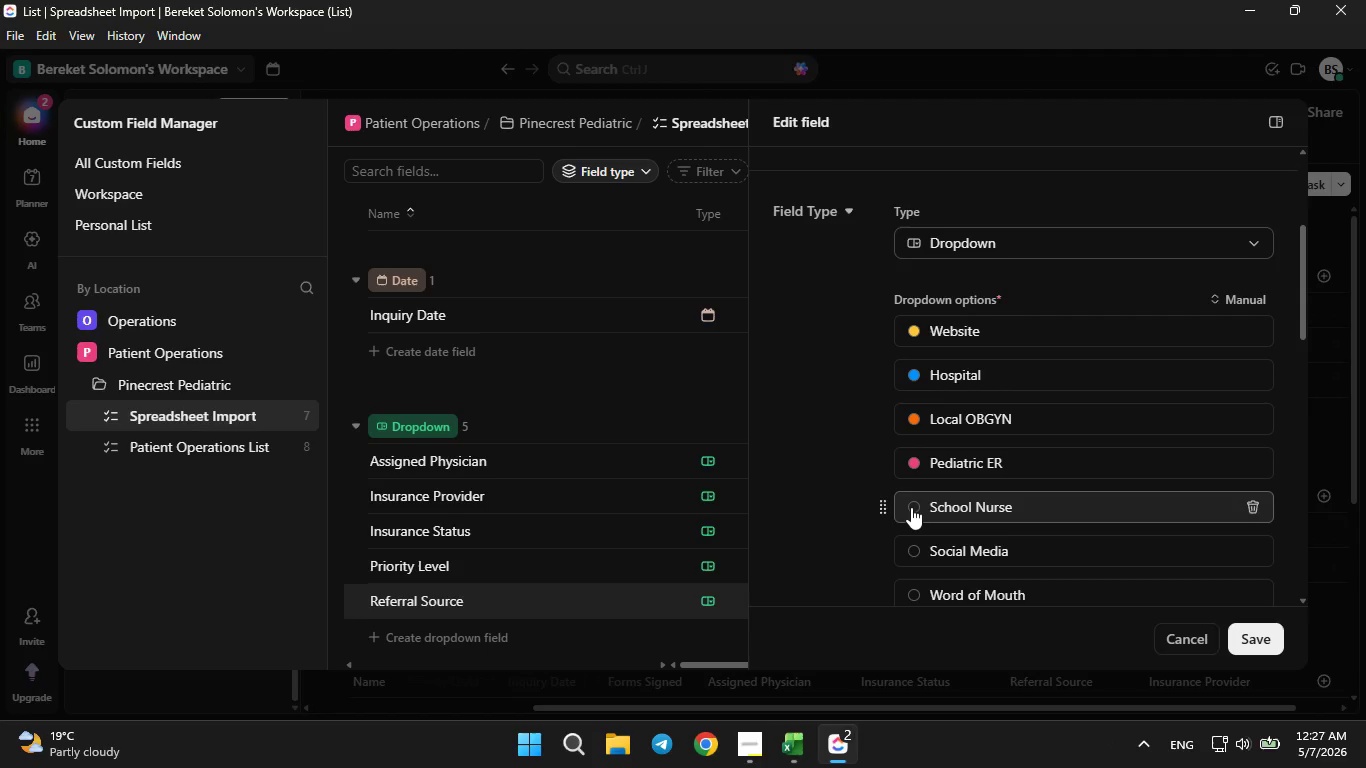 
left_click([911, 507])
 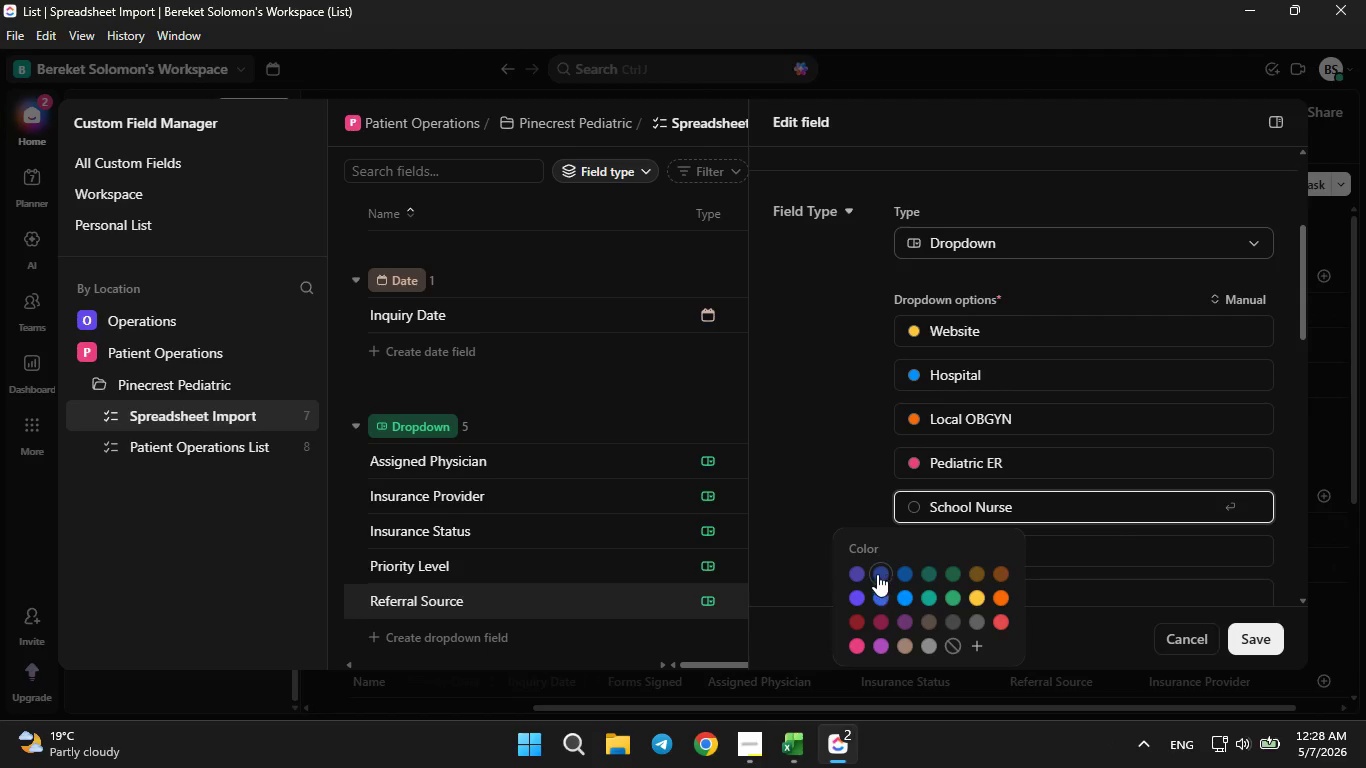 
left_click([862, 575])
 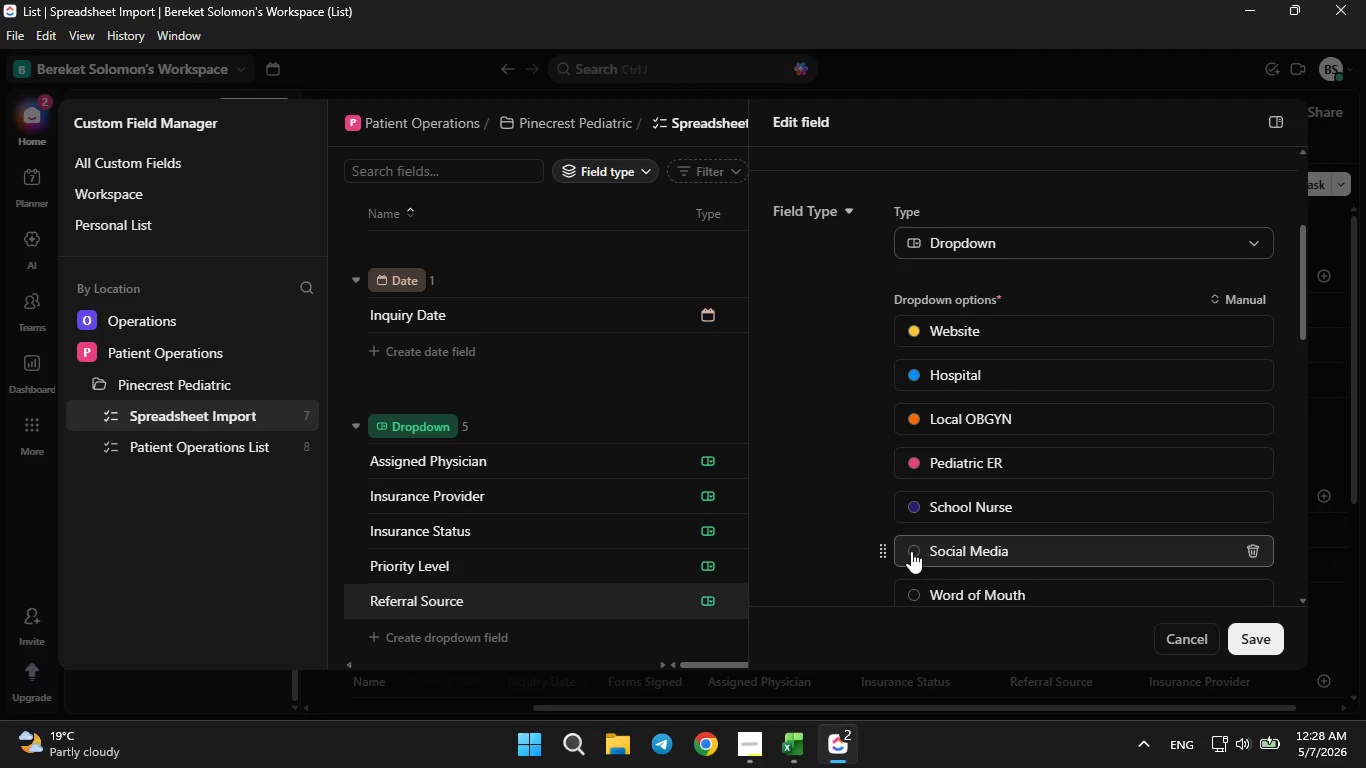 
left_click([911, 551])
 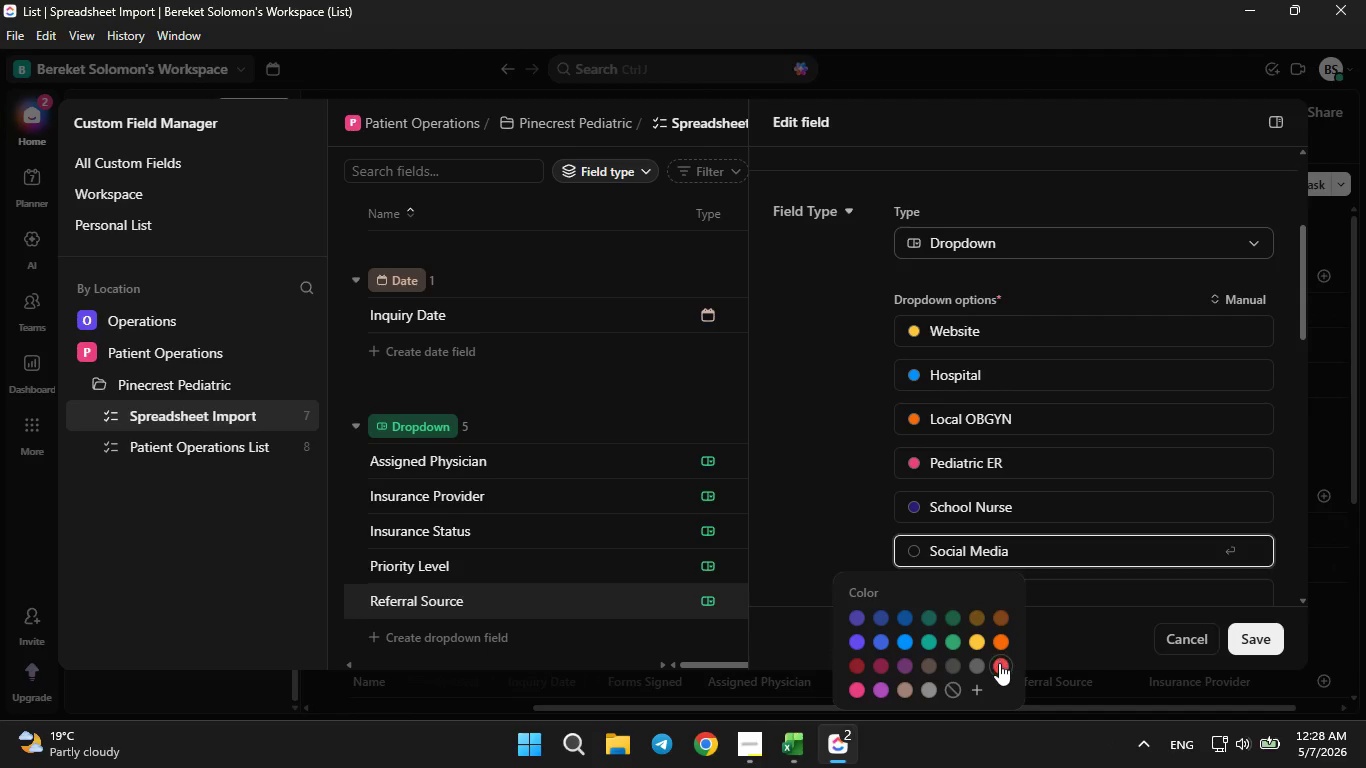 
left_click([999, 664])
 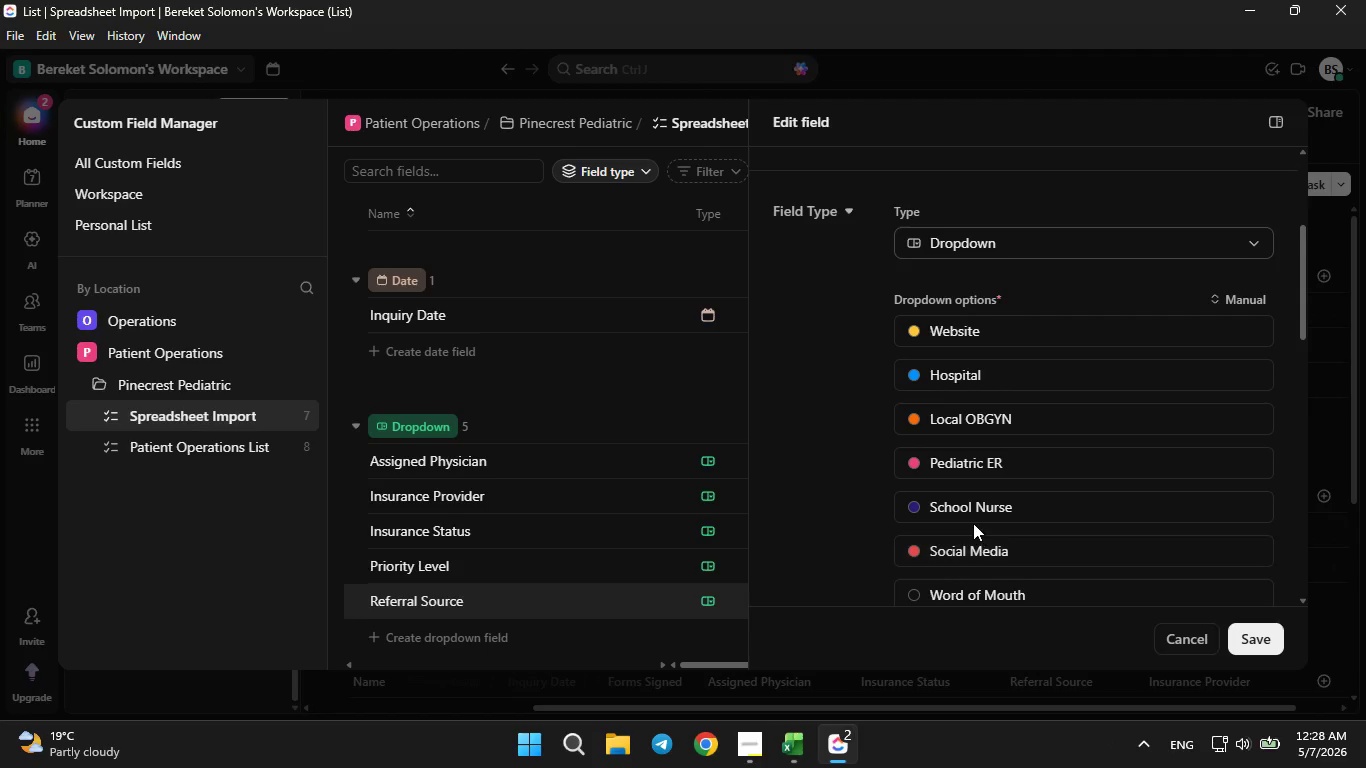 
scroll: coordinate [973, 523], scroll_direction: down, amount: 1.0
 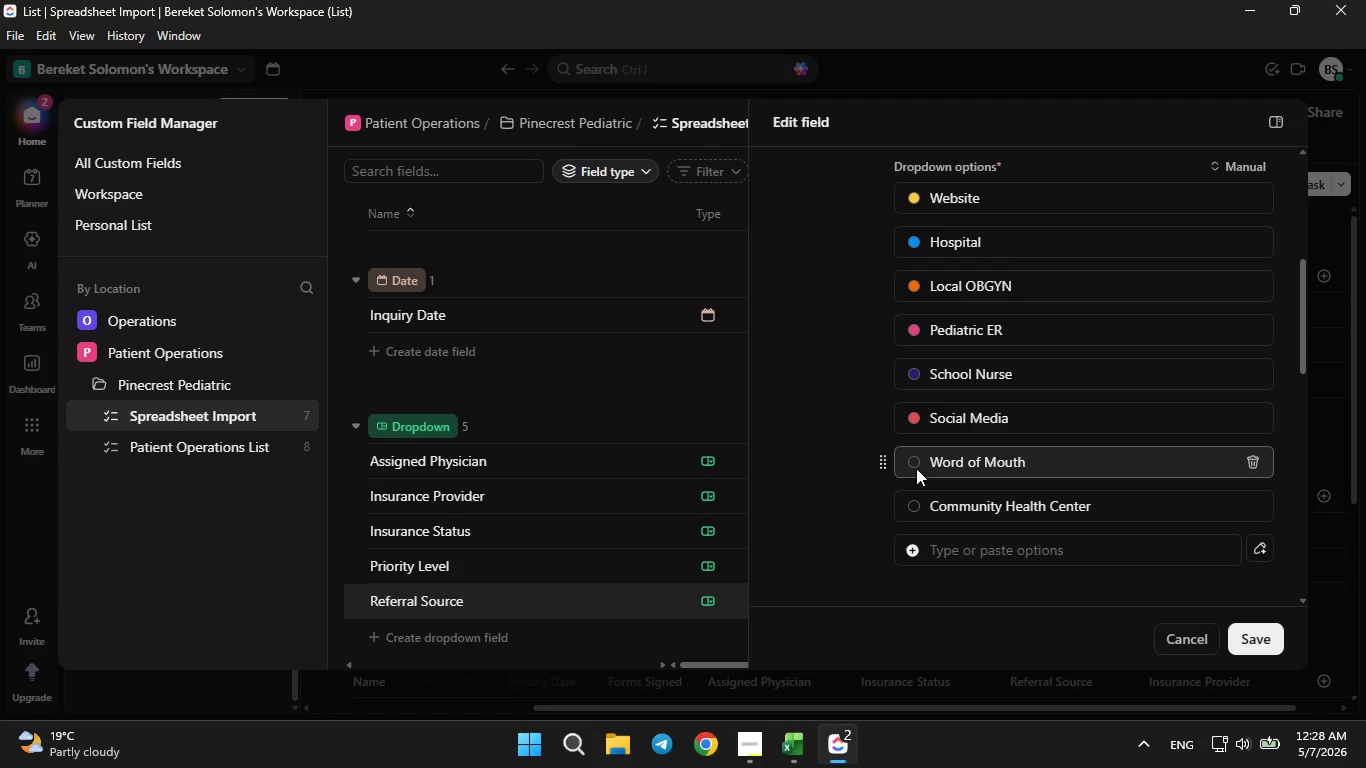 
double_click([914, 465])
 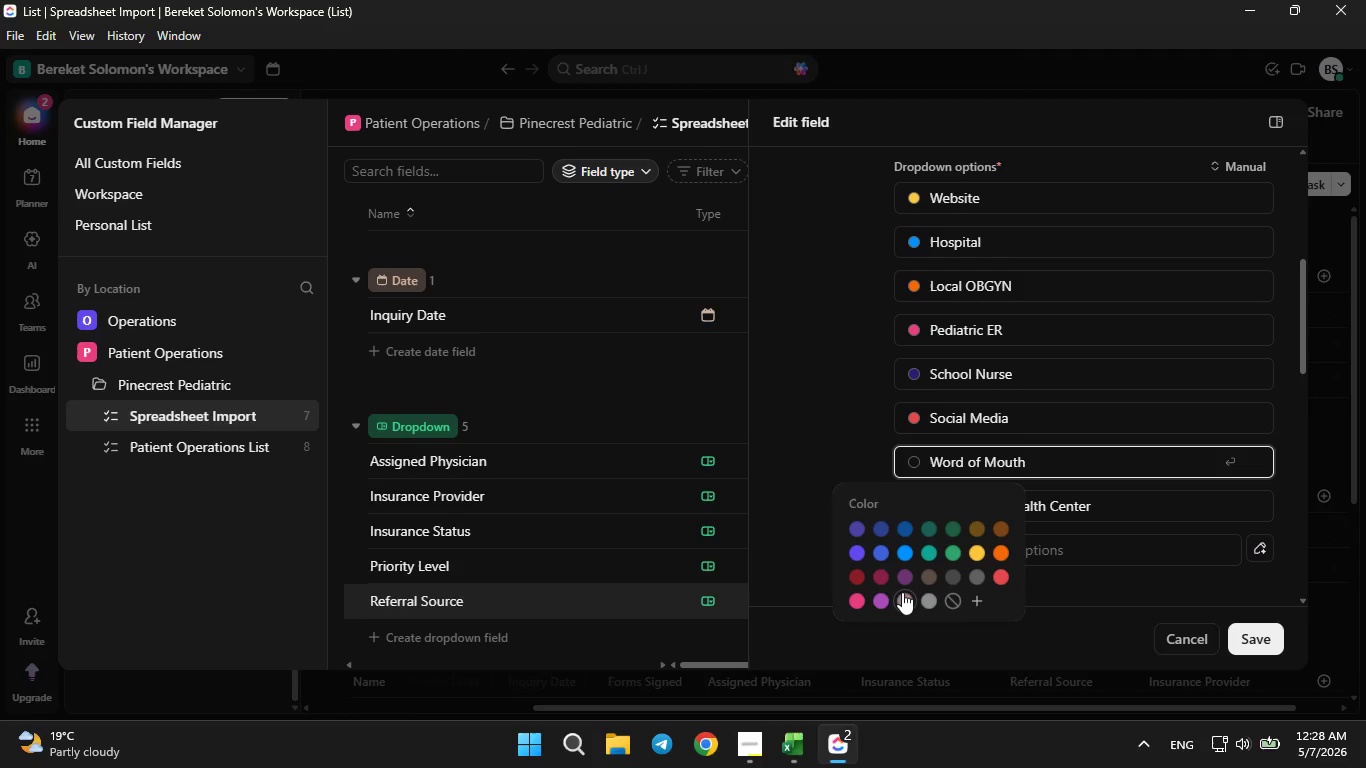 
left_click([885, 600])
 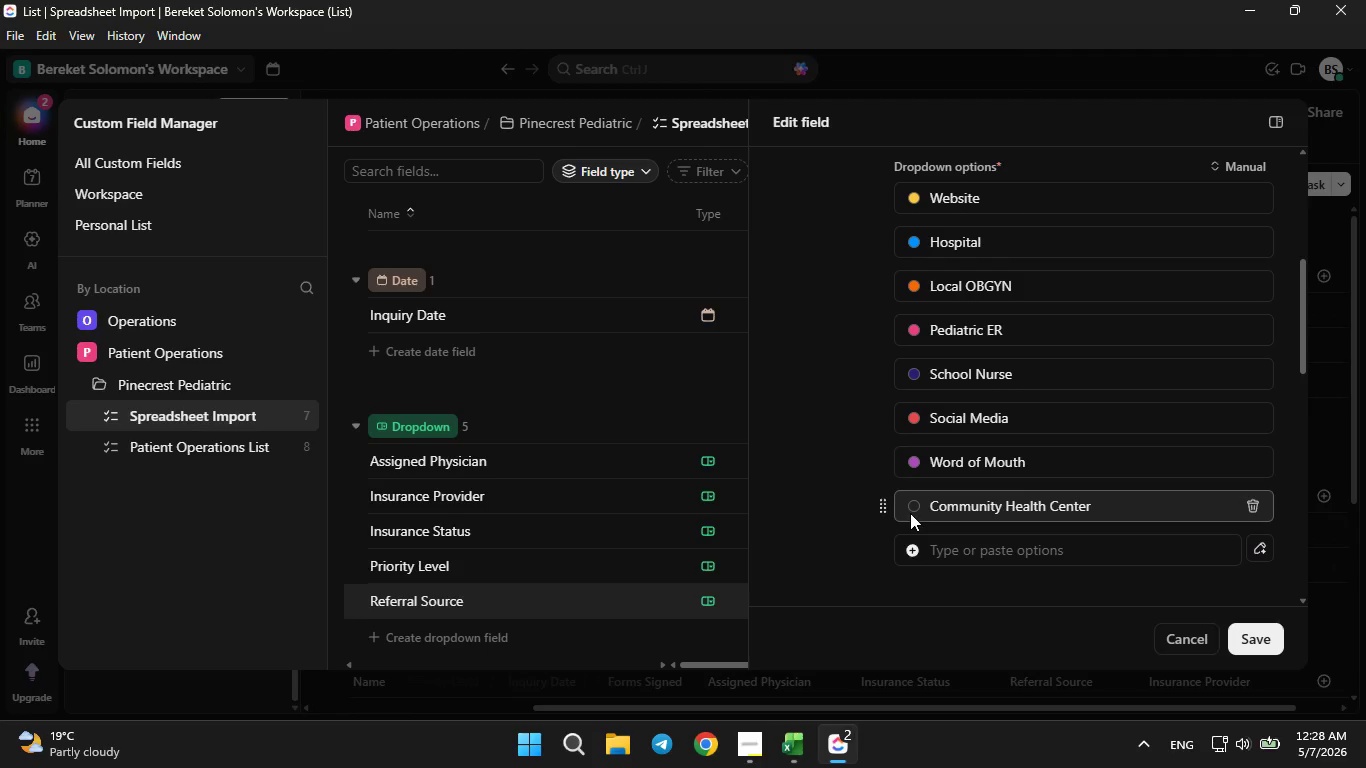 
left_click([910, 504])
 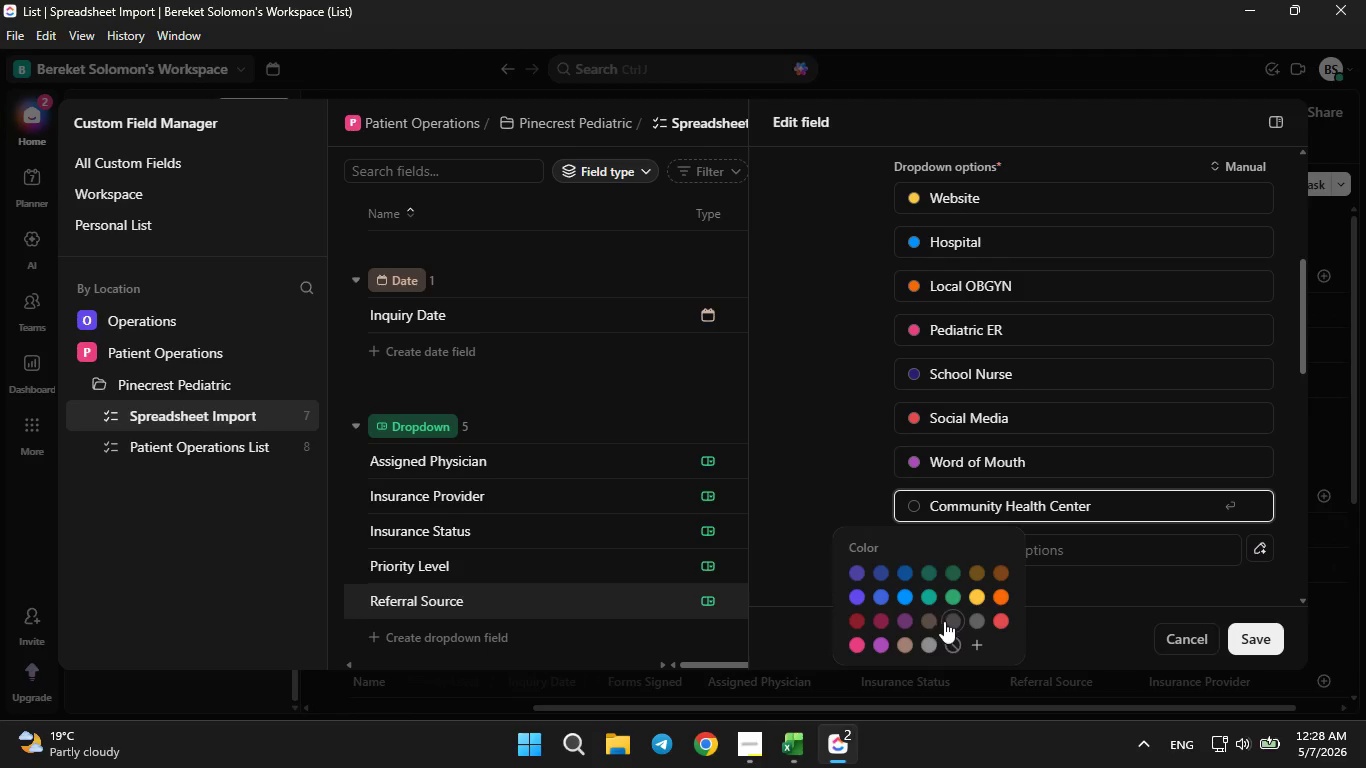 
wait(5.38)
 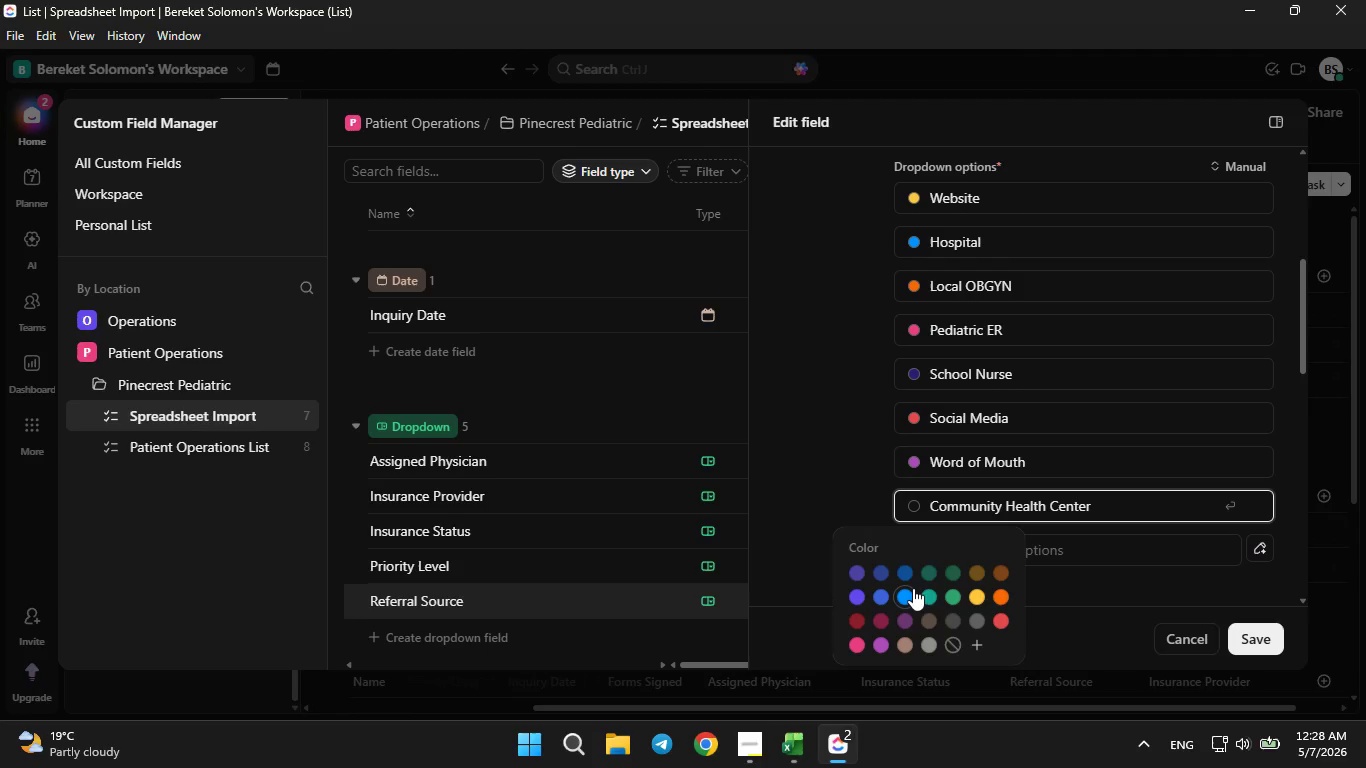 
left_click([932, 628])
 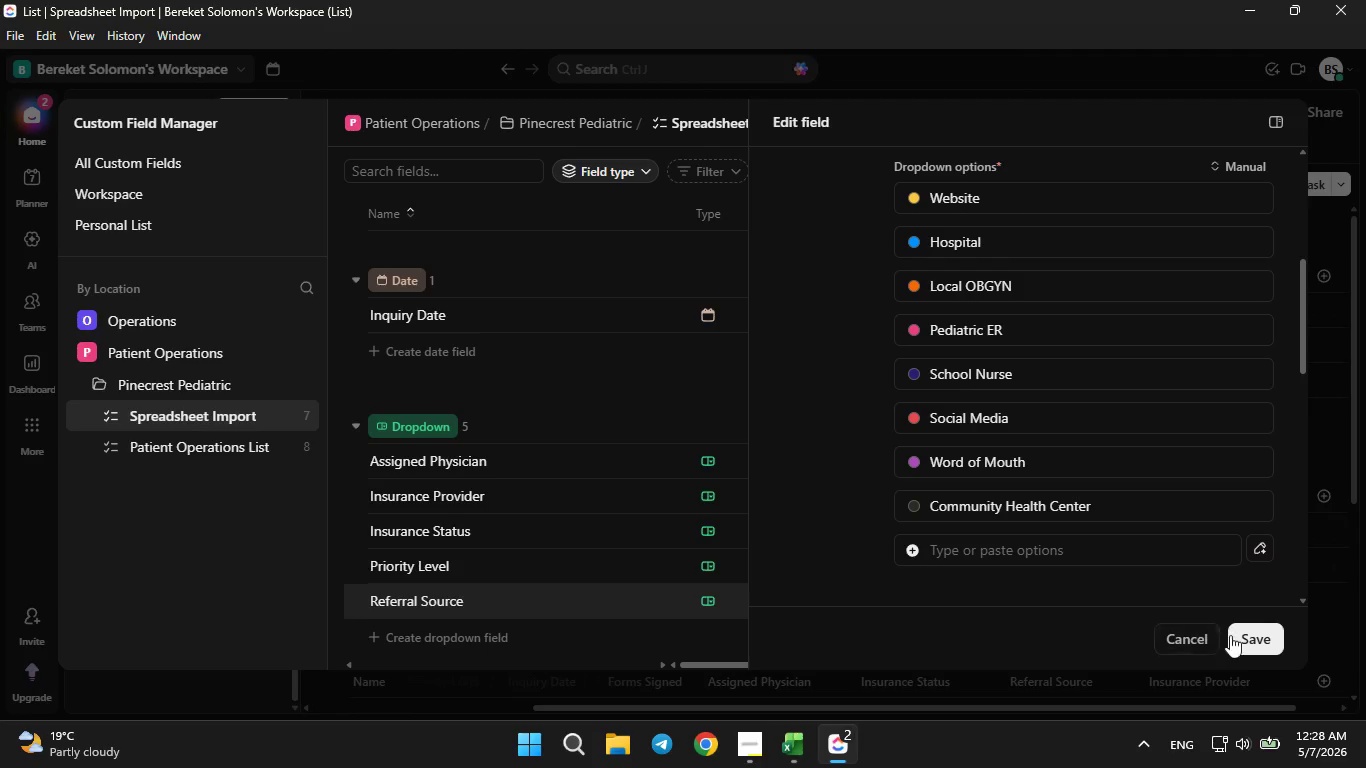 
left_click([1241, 639])
 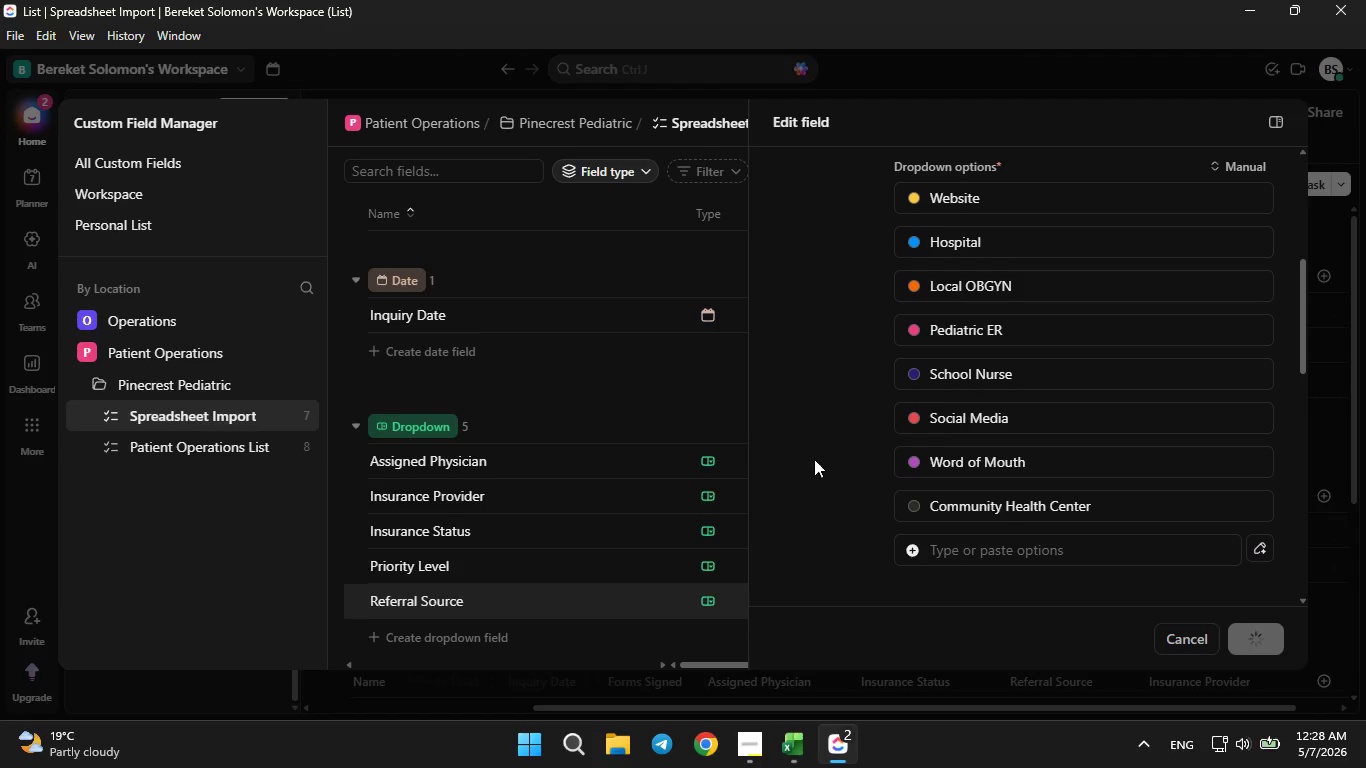 
left_click([710, 398])
 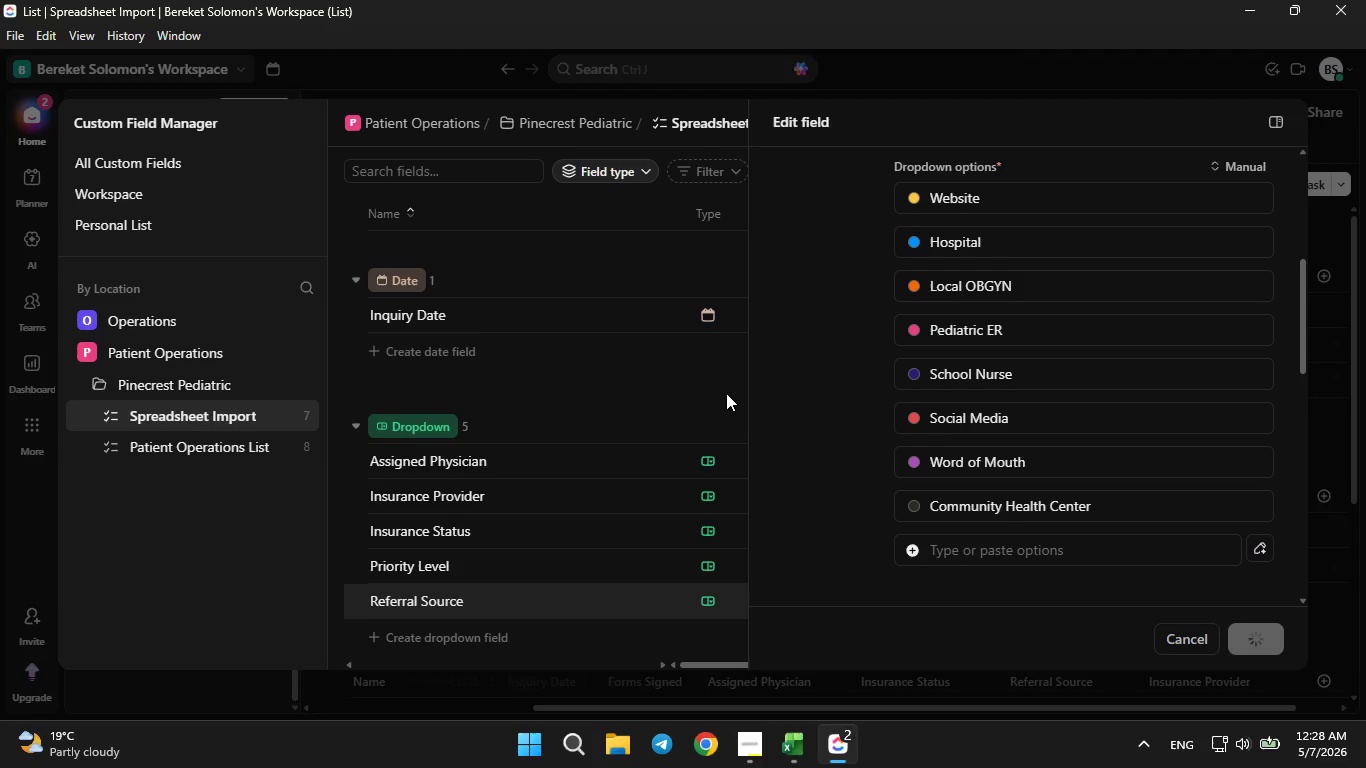 
left_click([726, 393])
 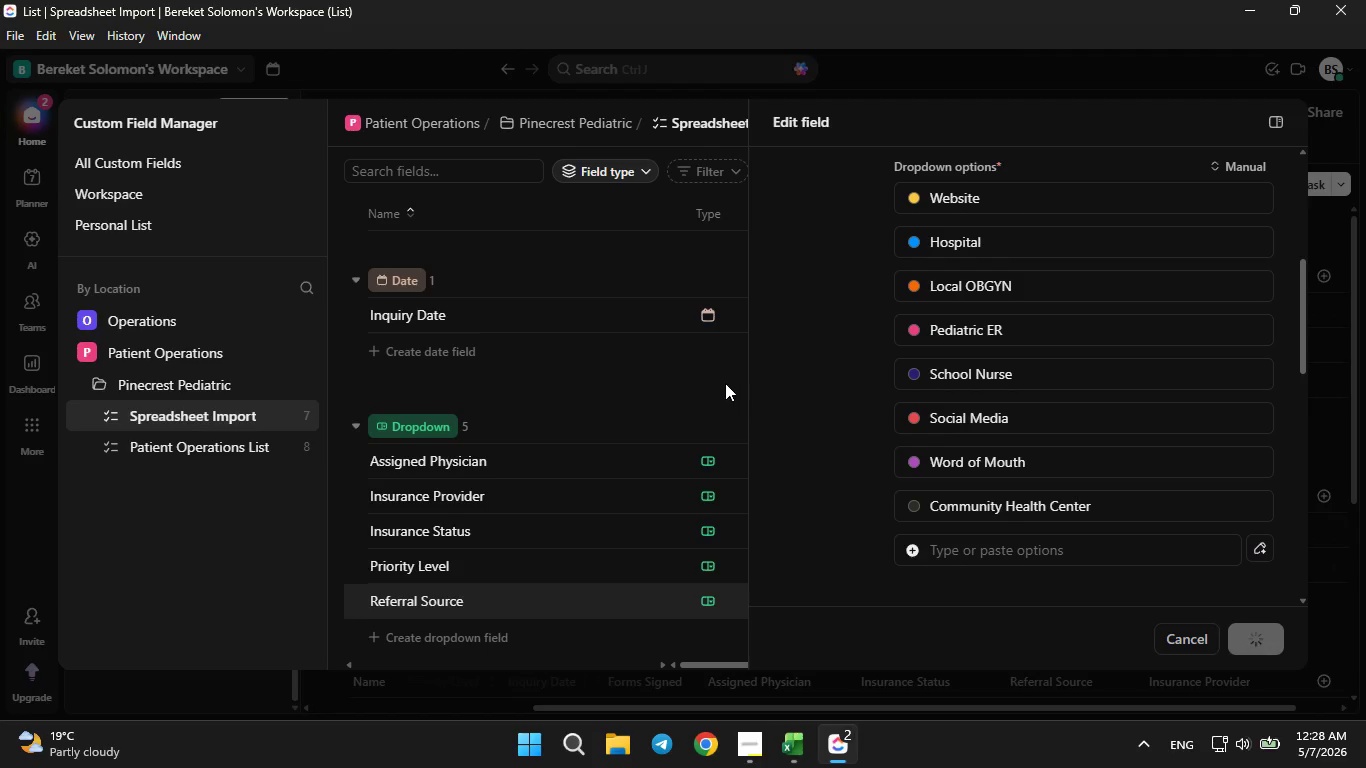 
left_click([725, 383])
 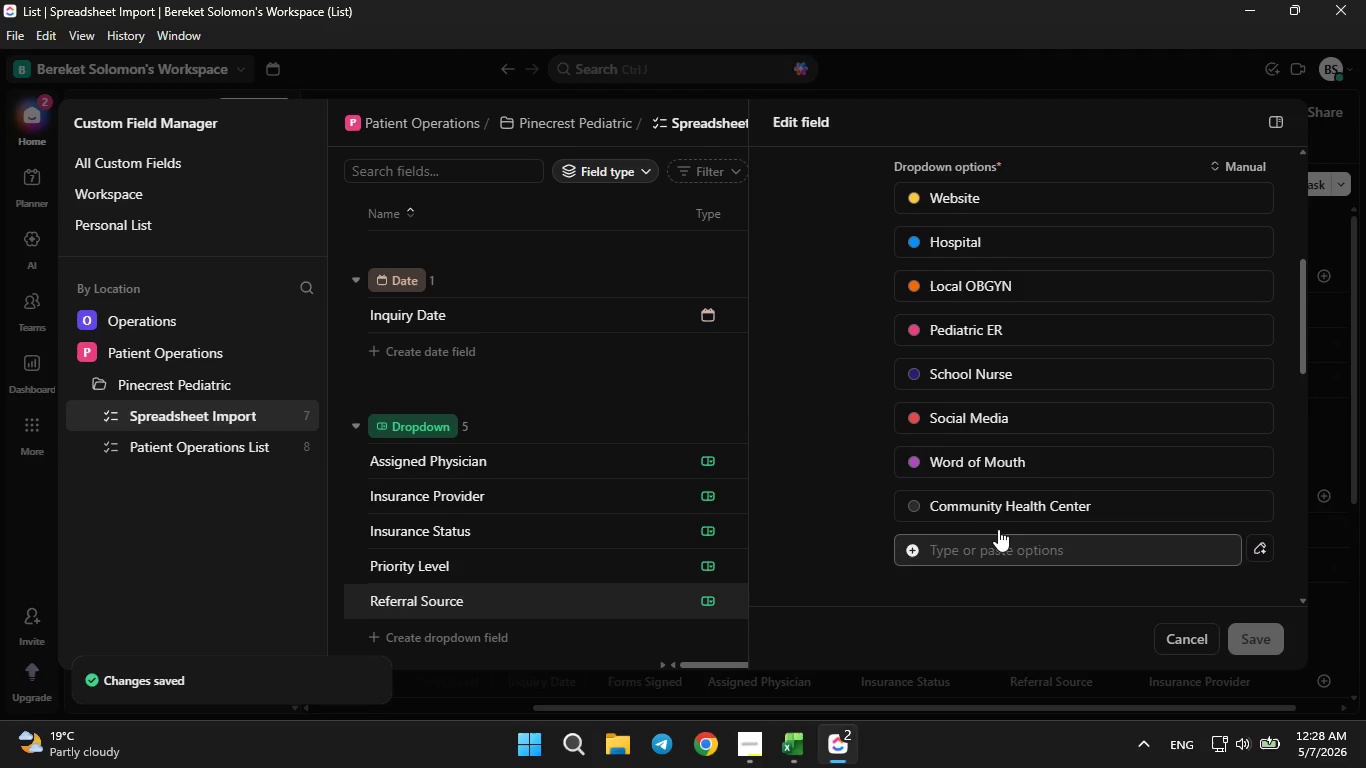 
wait(5.67)
 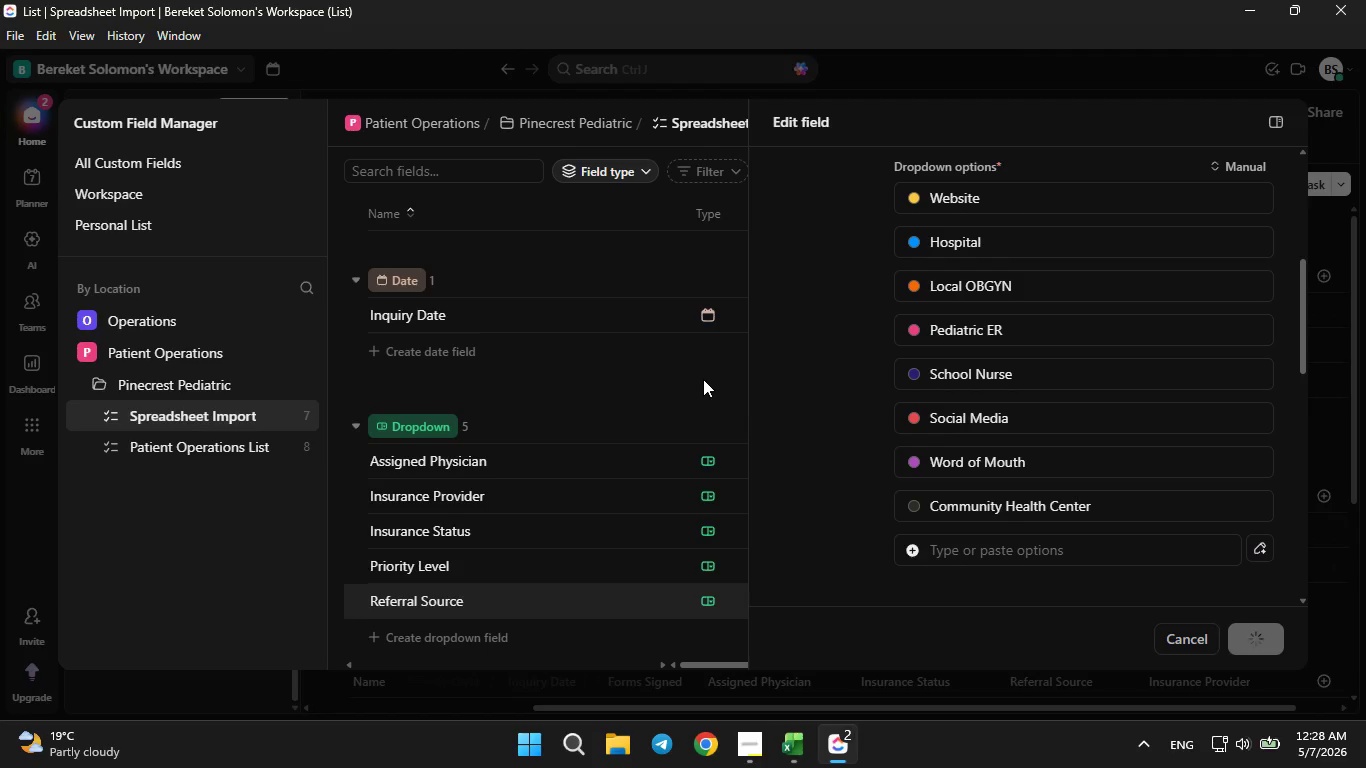 
left_click([693, 374])
 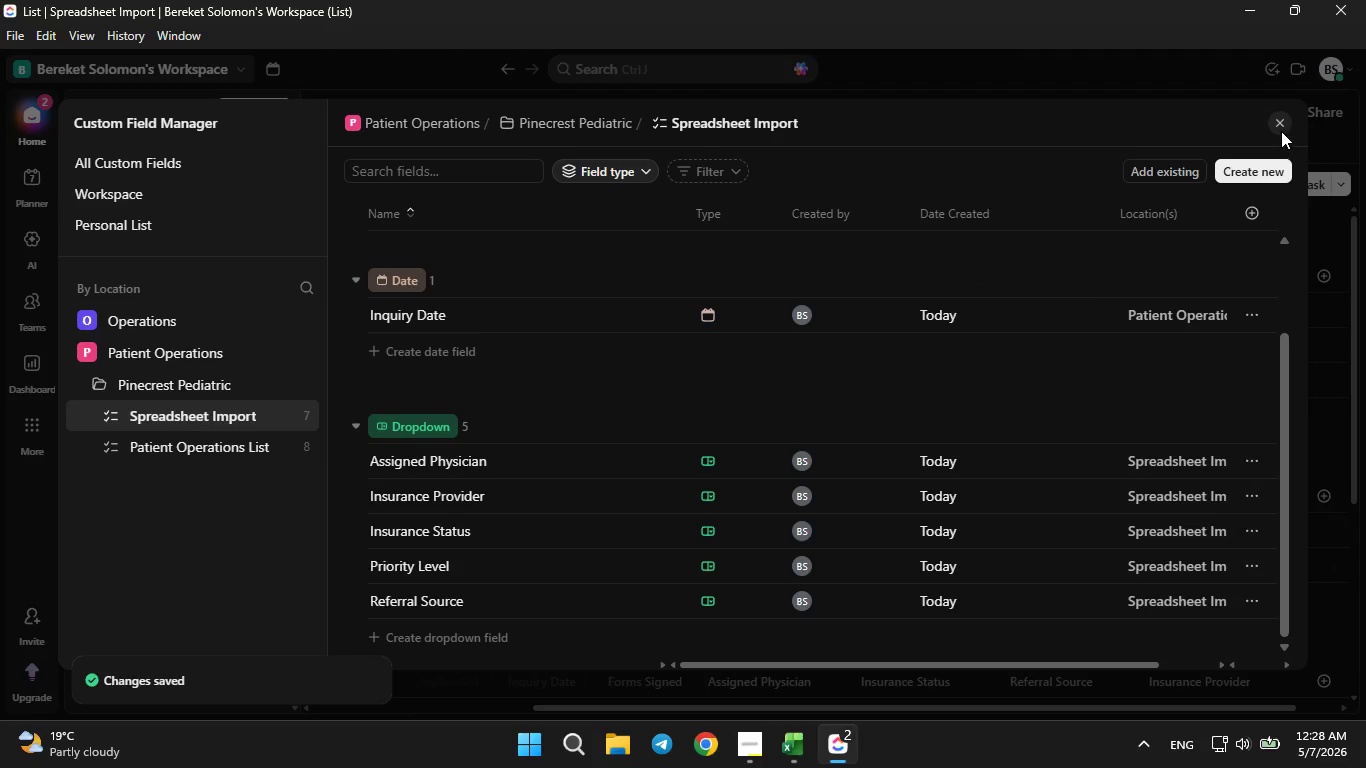 
left_click([1278, 126])
 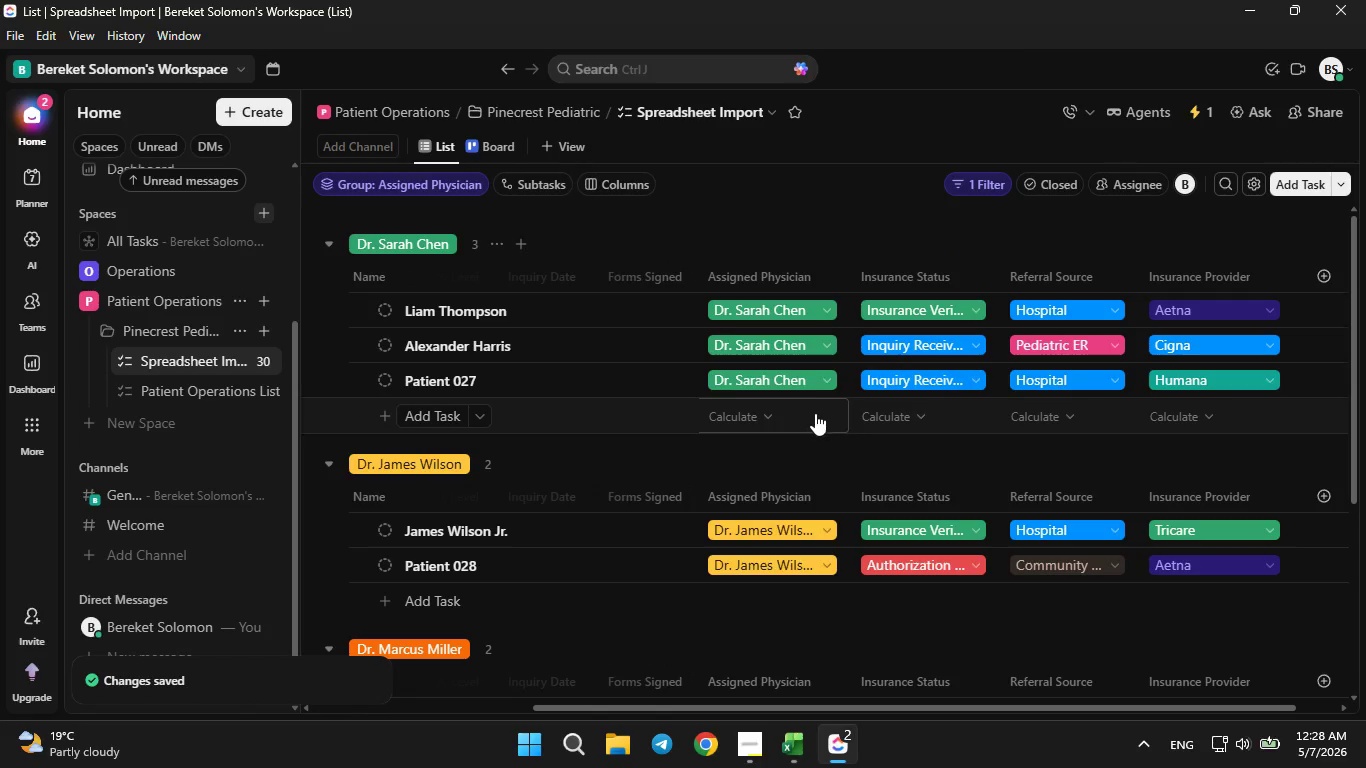 
scroll: coordinate [807, 413], scroll_direction: none, amount: 0.0
 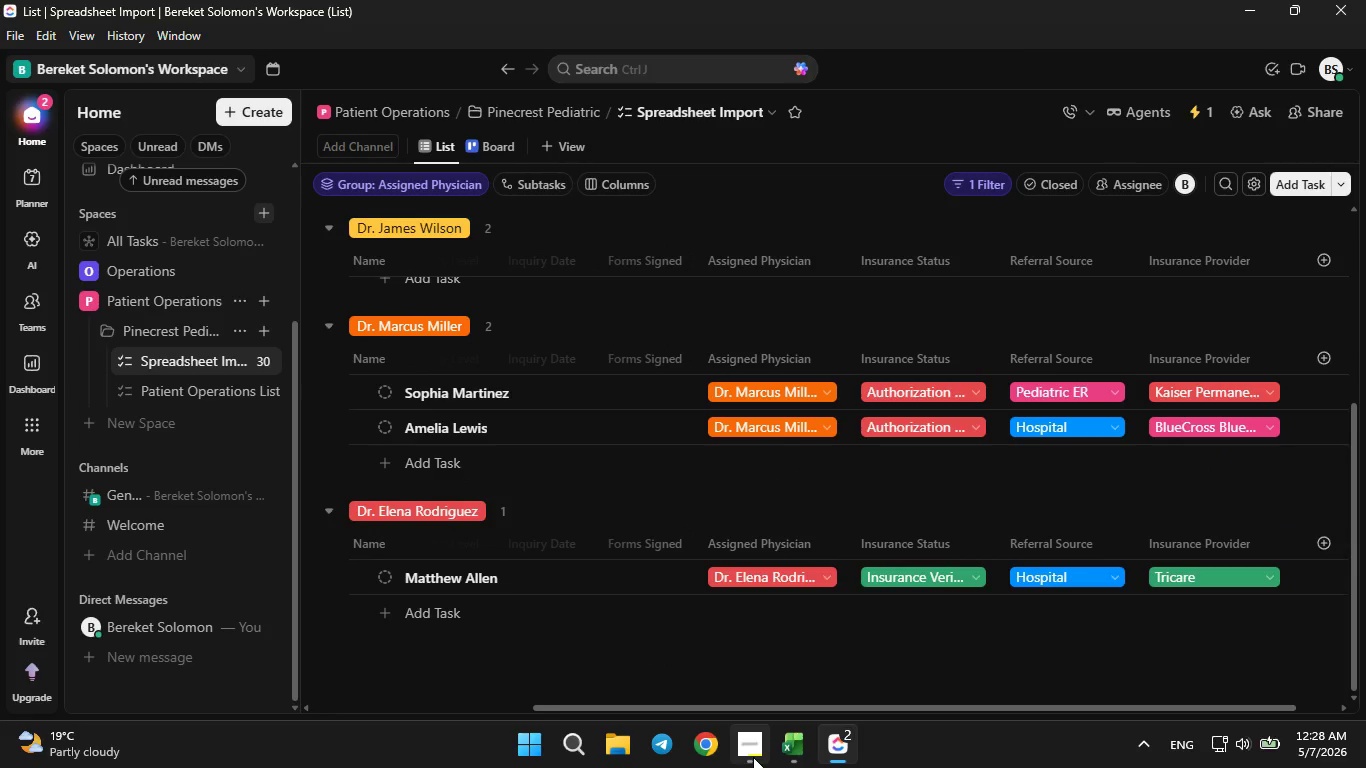 
left_click([753, 757])